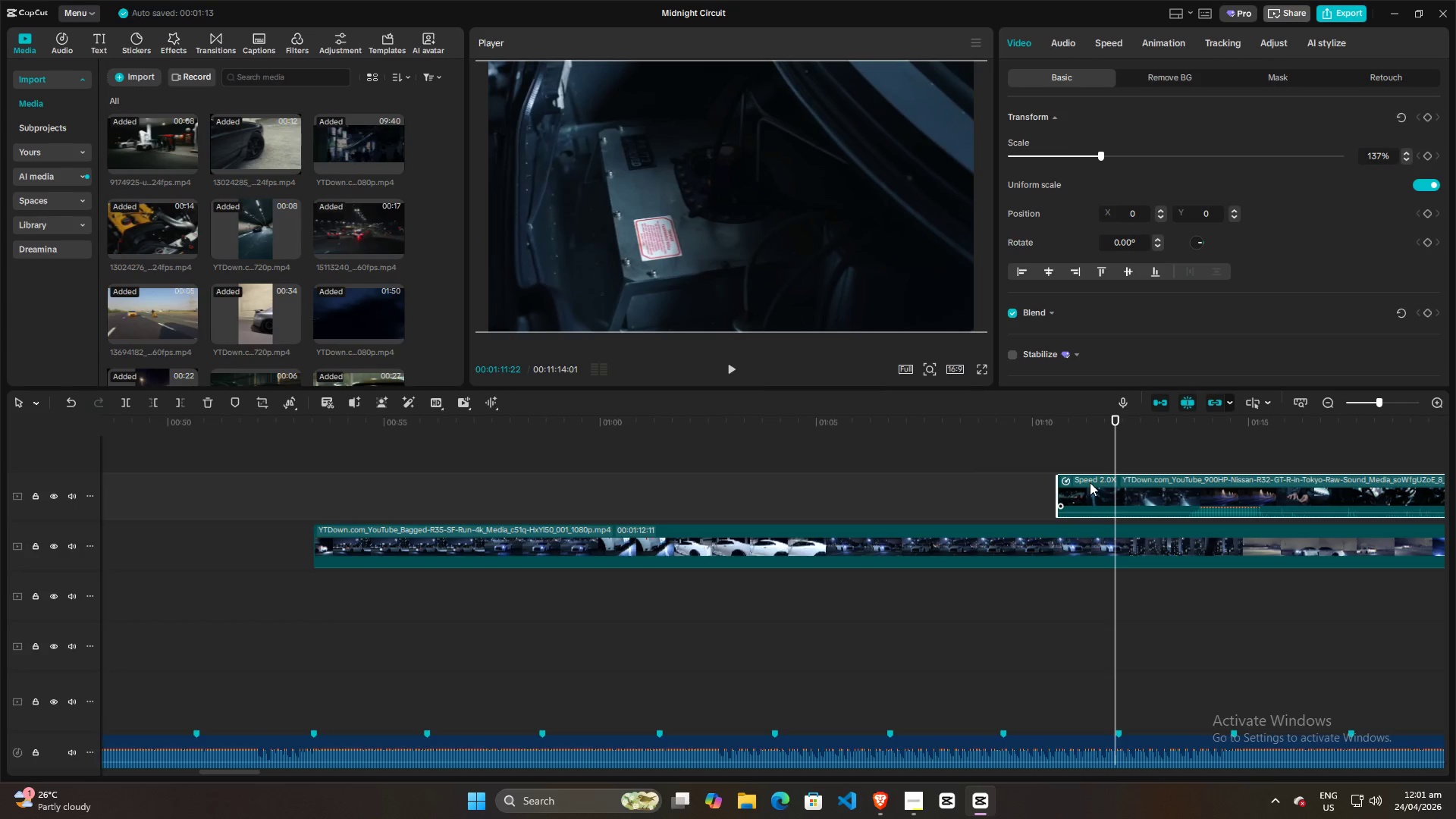 
key(Control+B)
 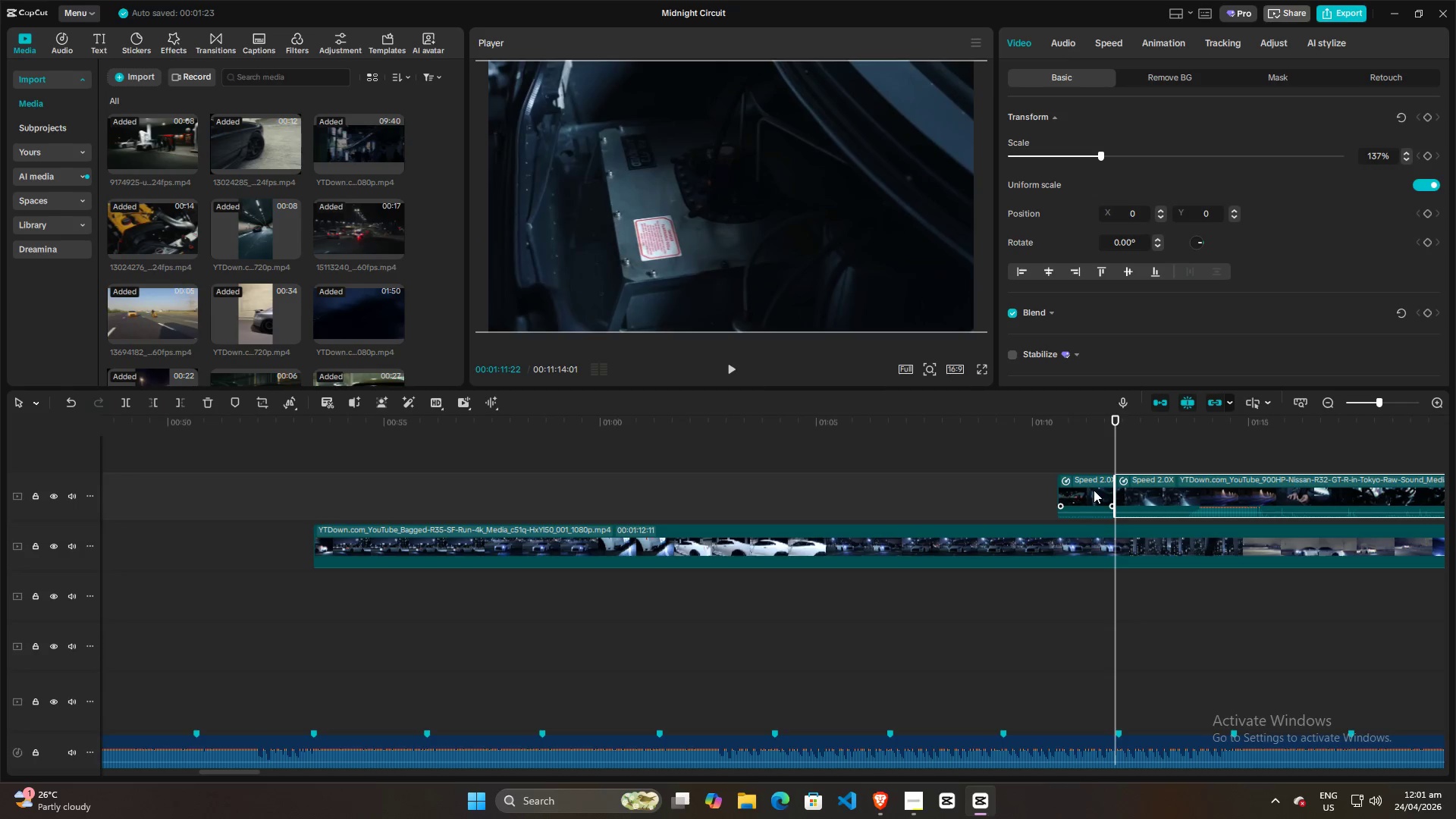 
left_click_drag(start_coordinate=[1094, 490], to_coordinate=[734, 592])
 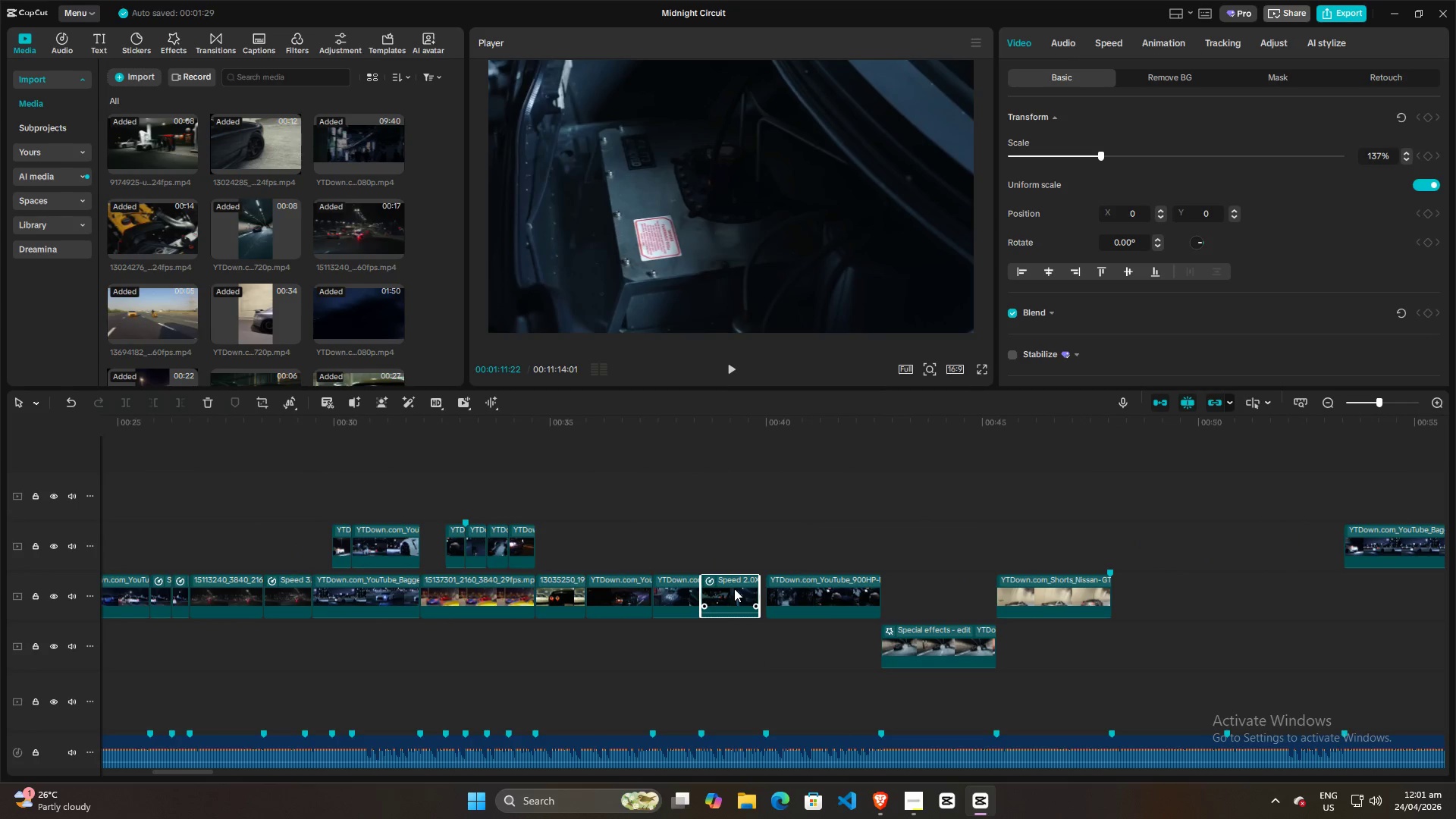 
left_click([734, 588])
 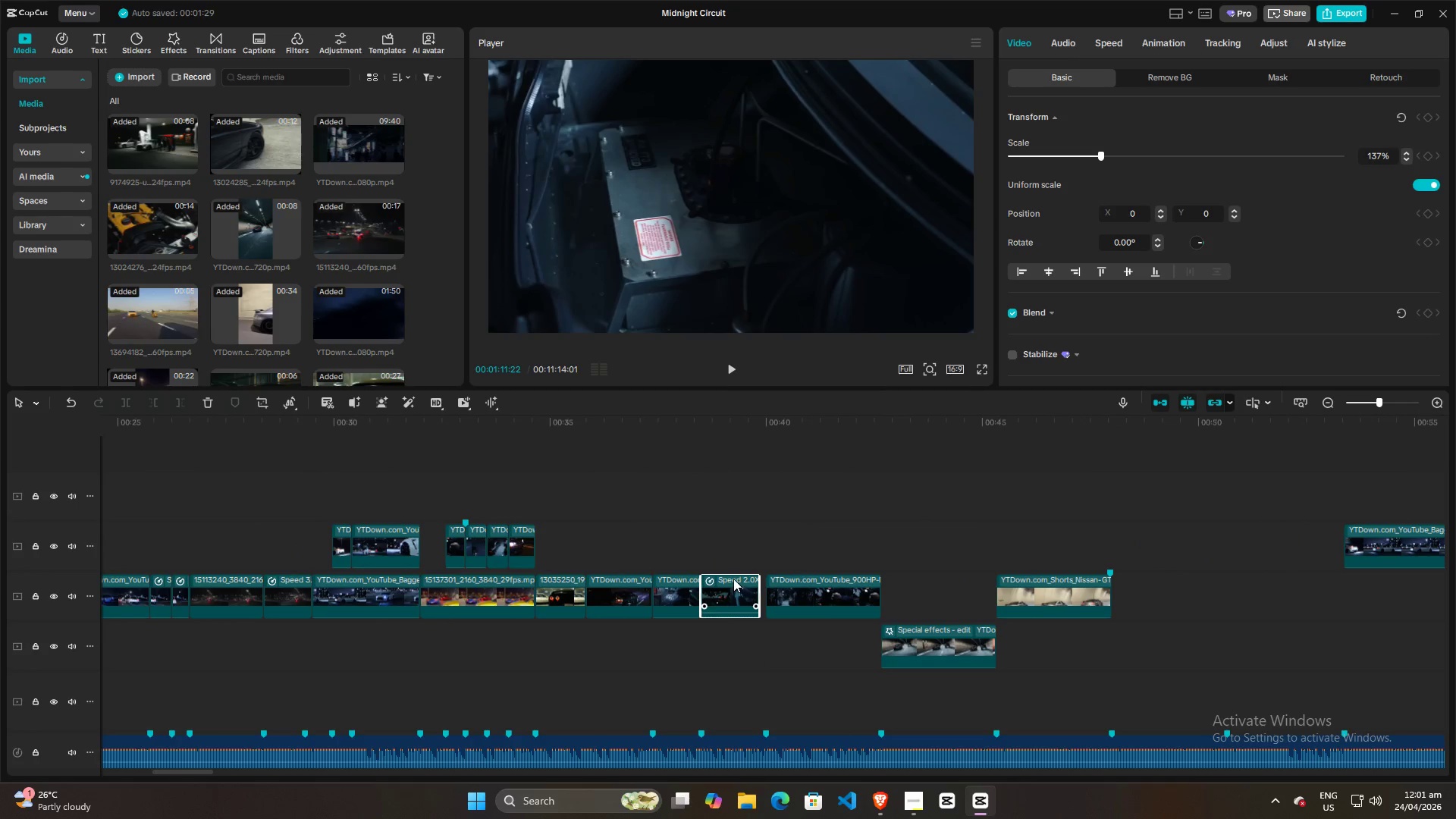 
left_click_drag(start_coordinate=[732, 581], to_coordinate=[742, 525])
 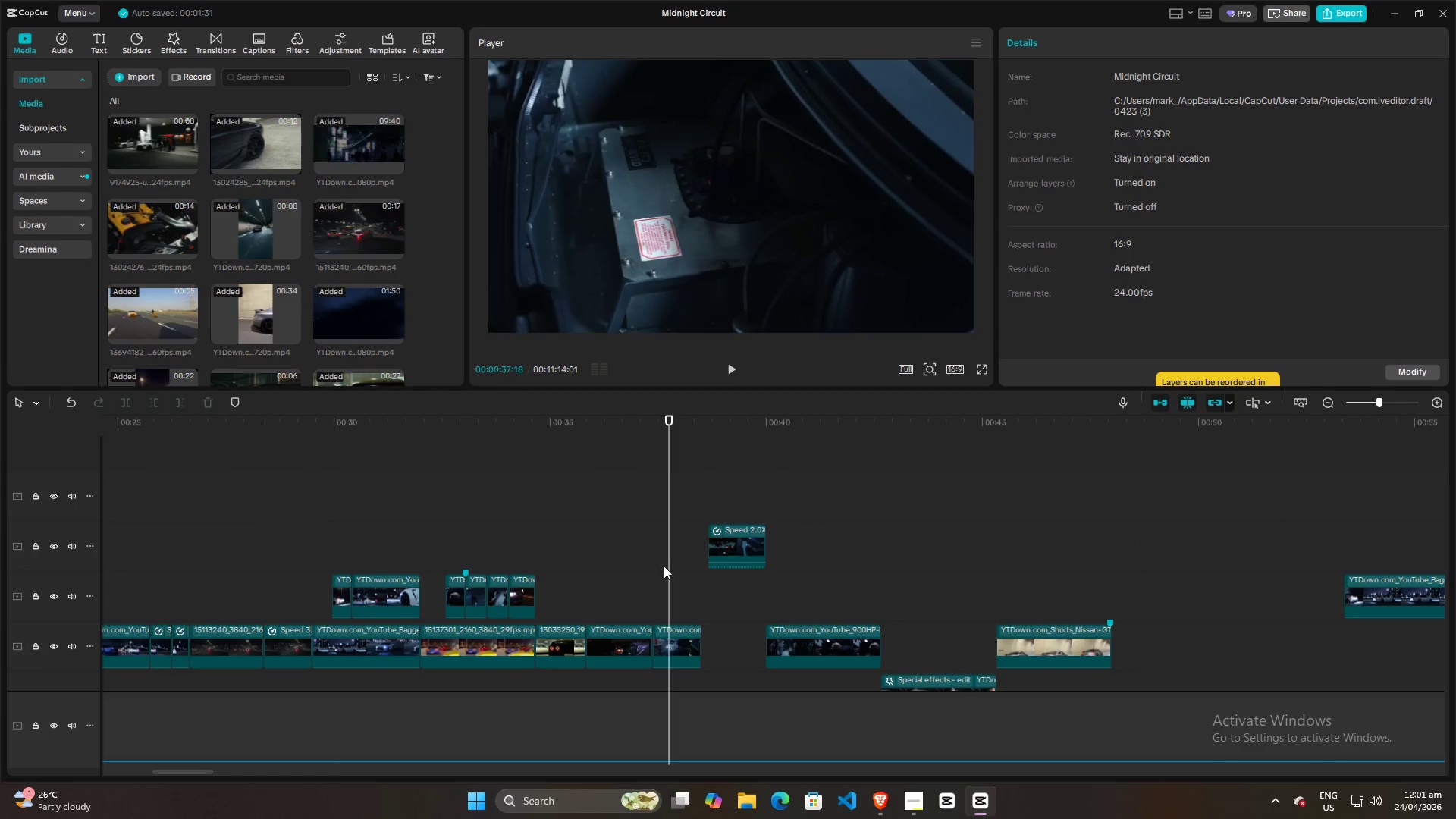 
double_click([641, 566])
 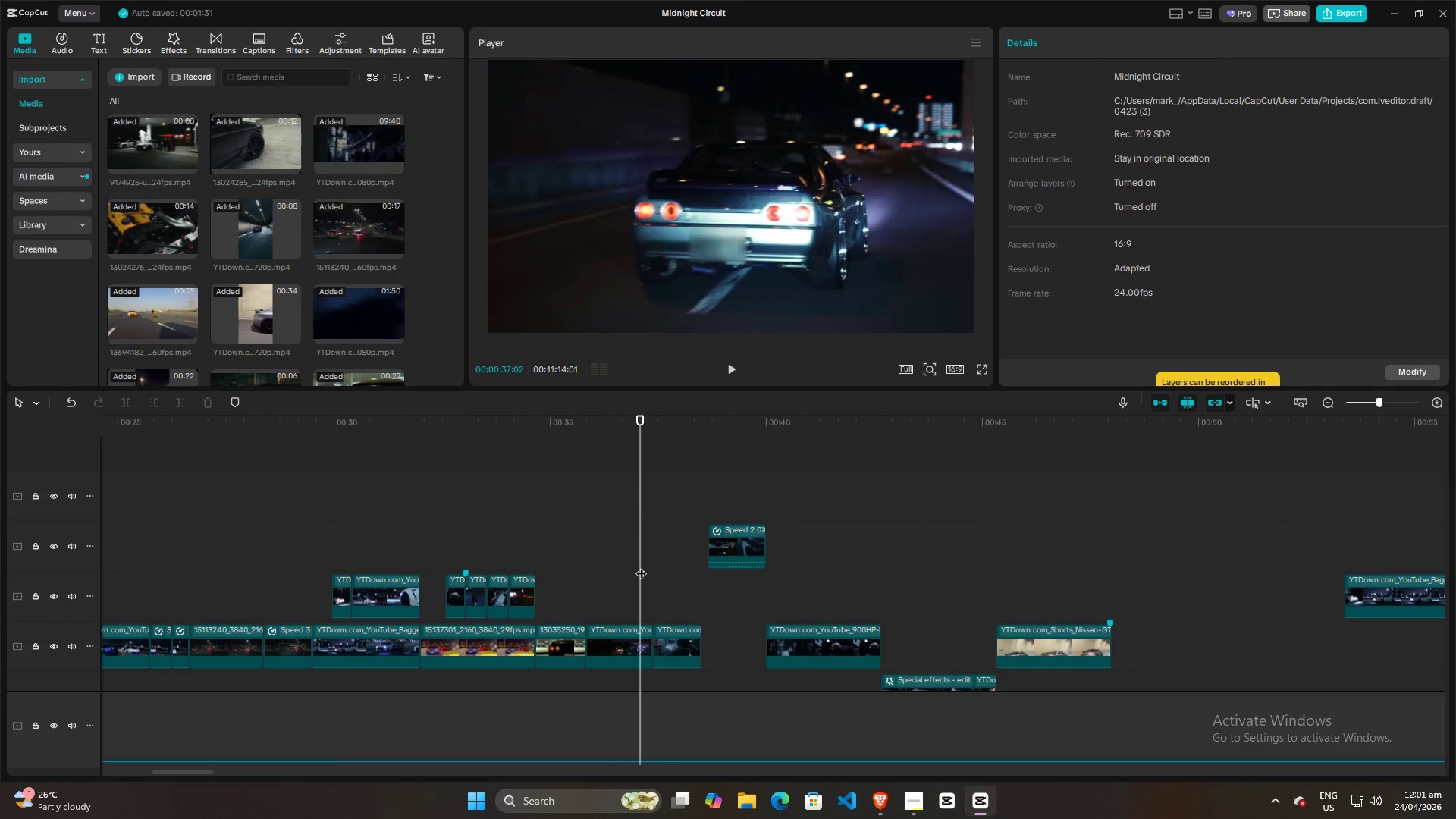 
key(Space)
 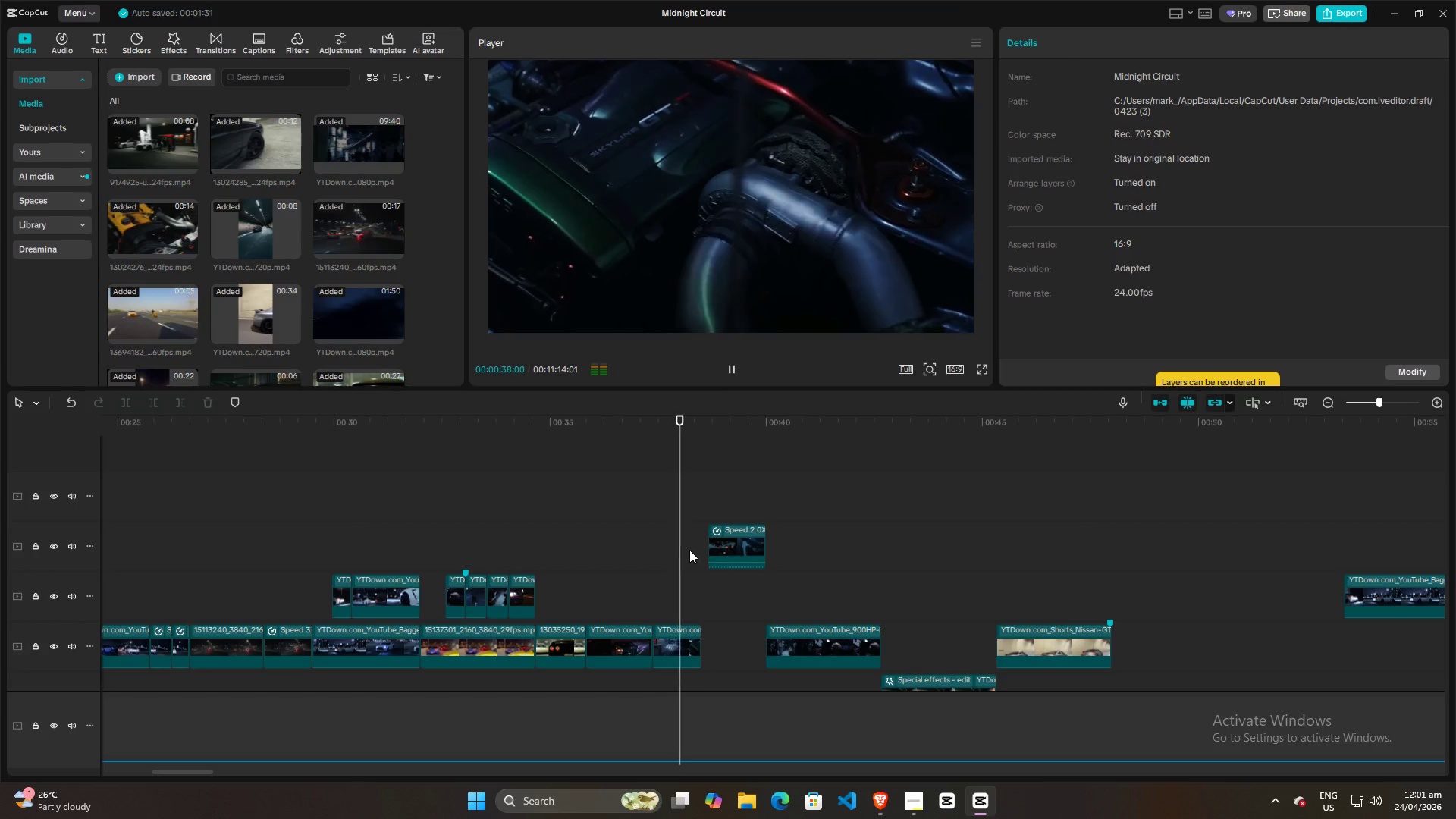 
key(Space)
 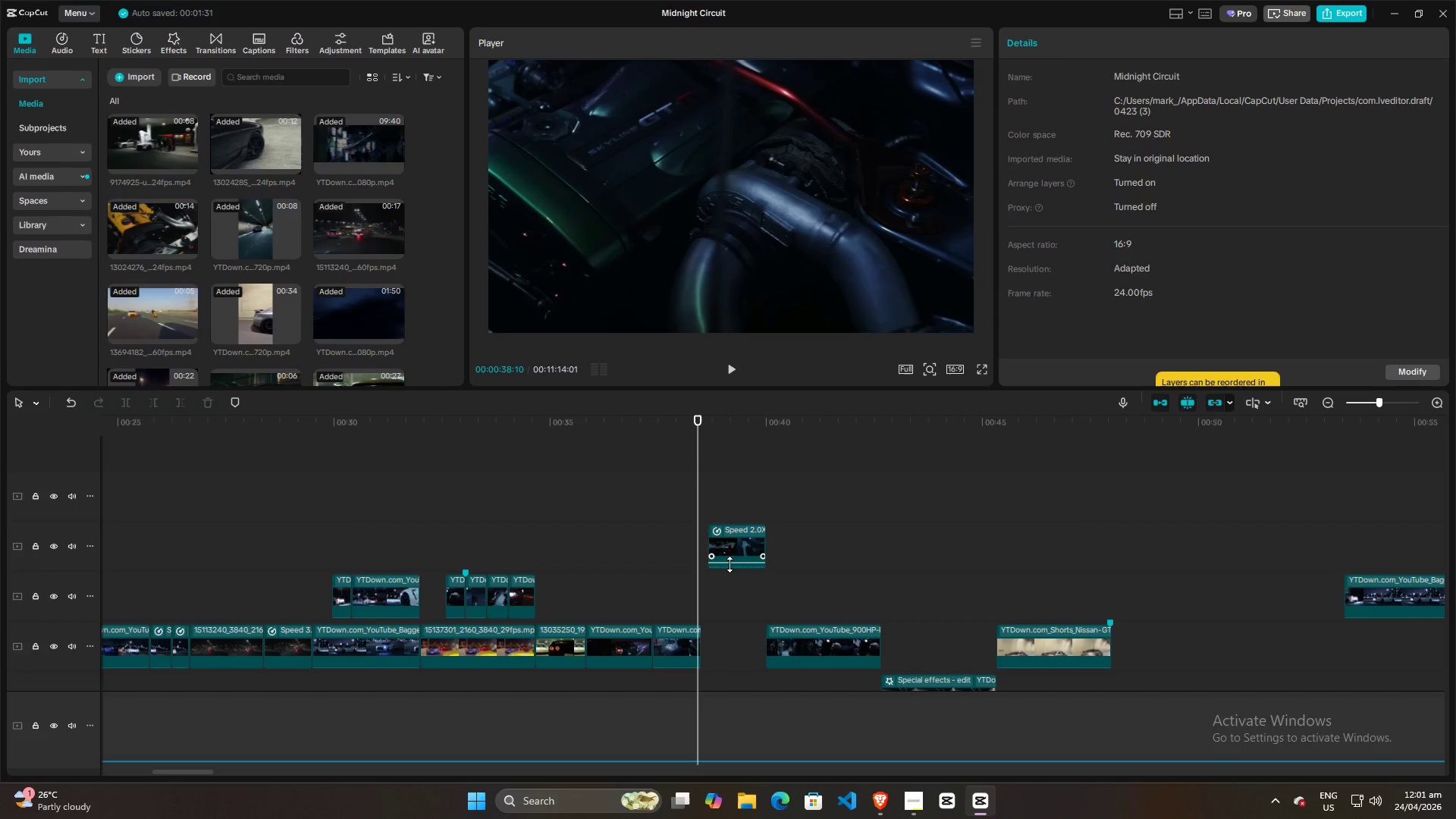 
left_click_drag(start_coordinate=[730, 564], to_coordinate=[721, 602])
 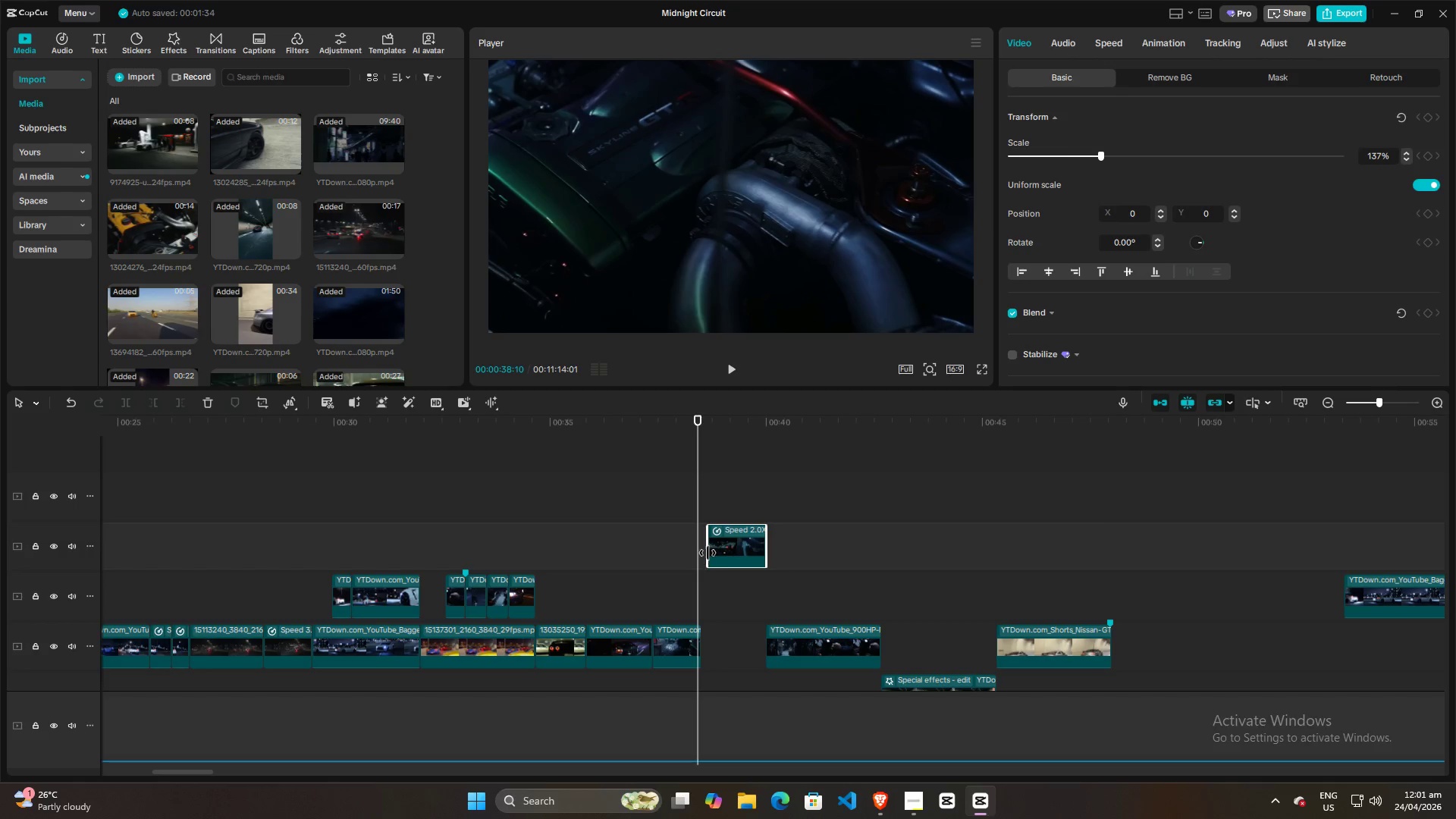 
key(Space)
 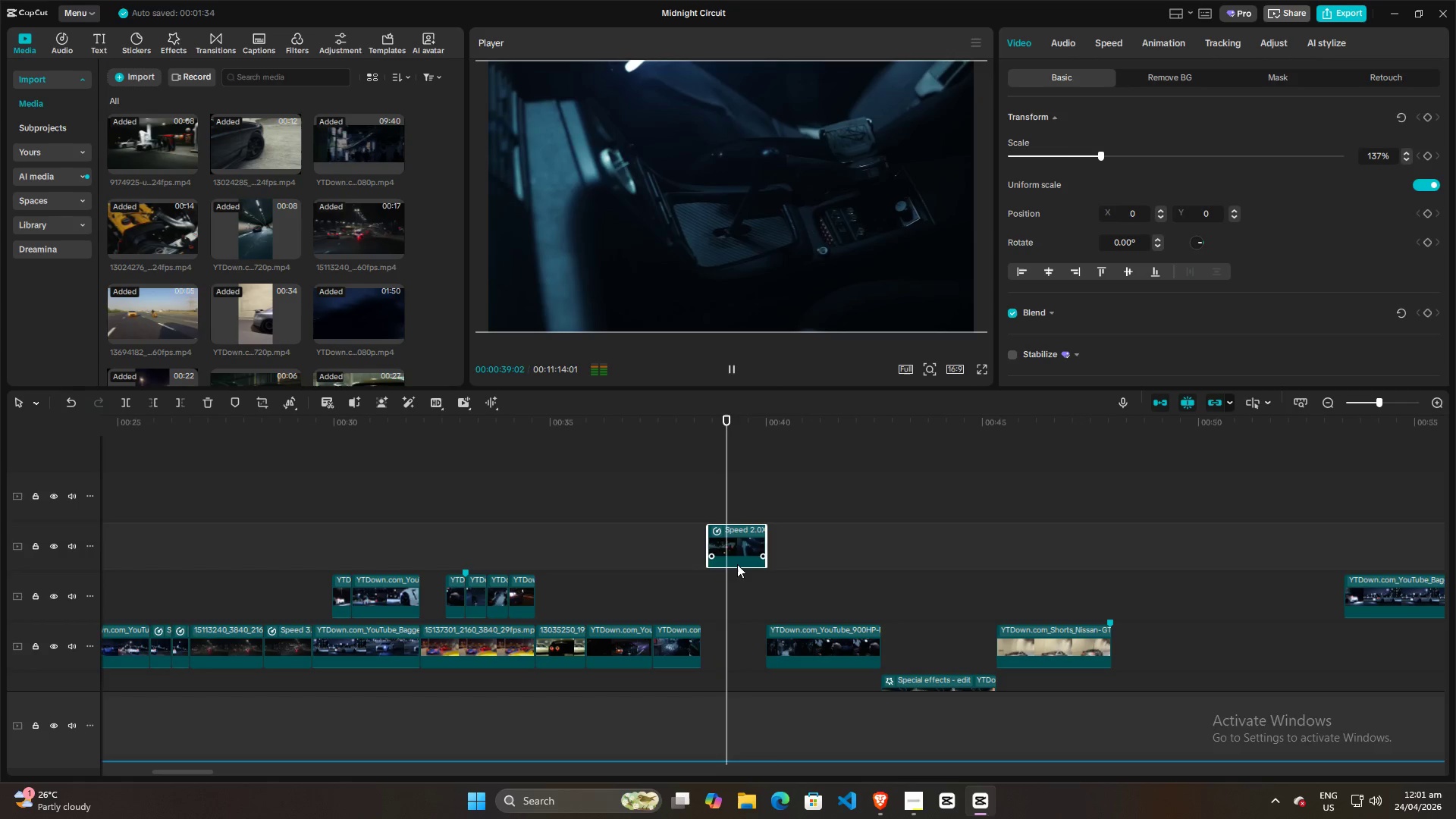 
key(Space)
 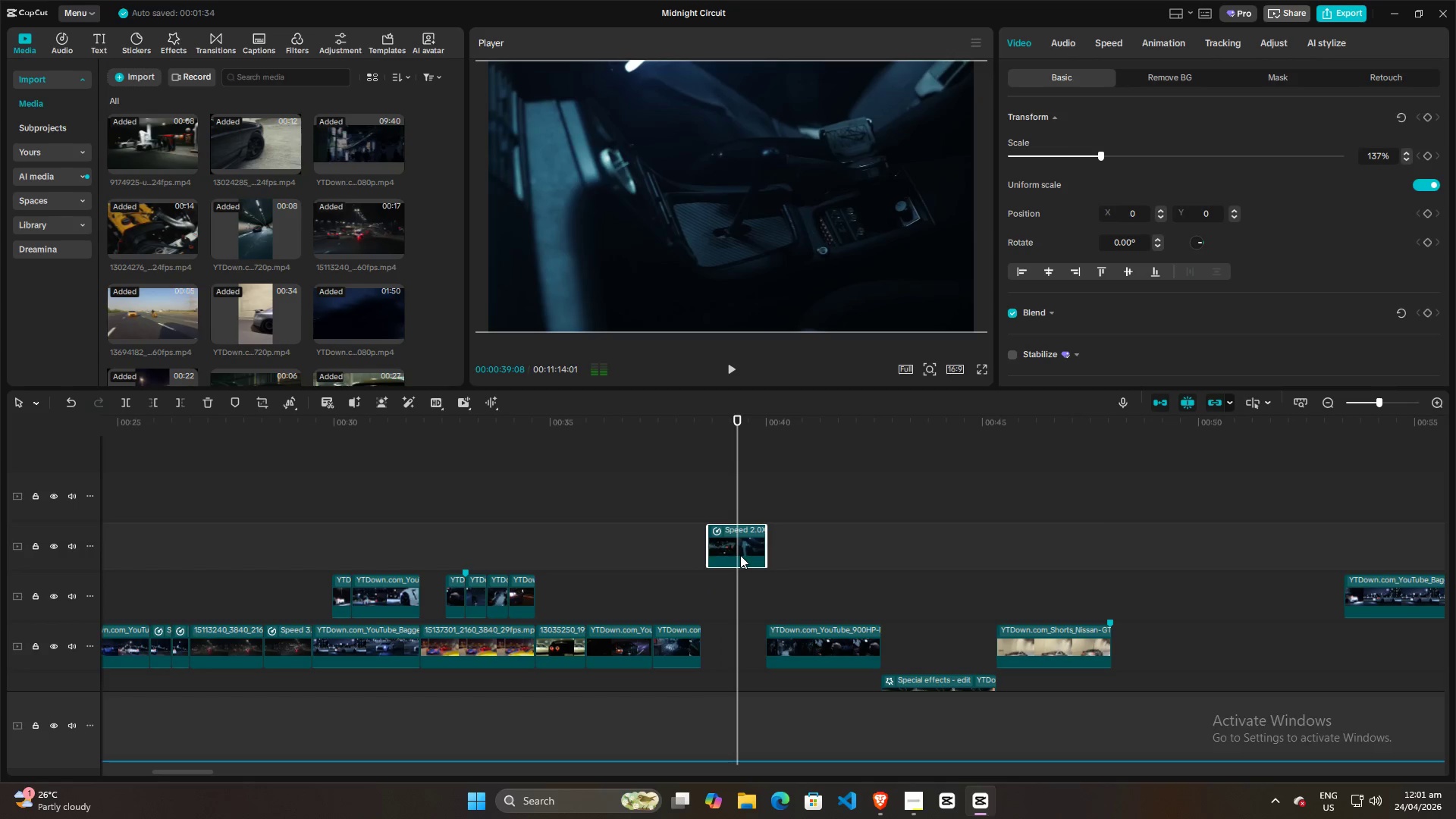 
key(Space)
 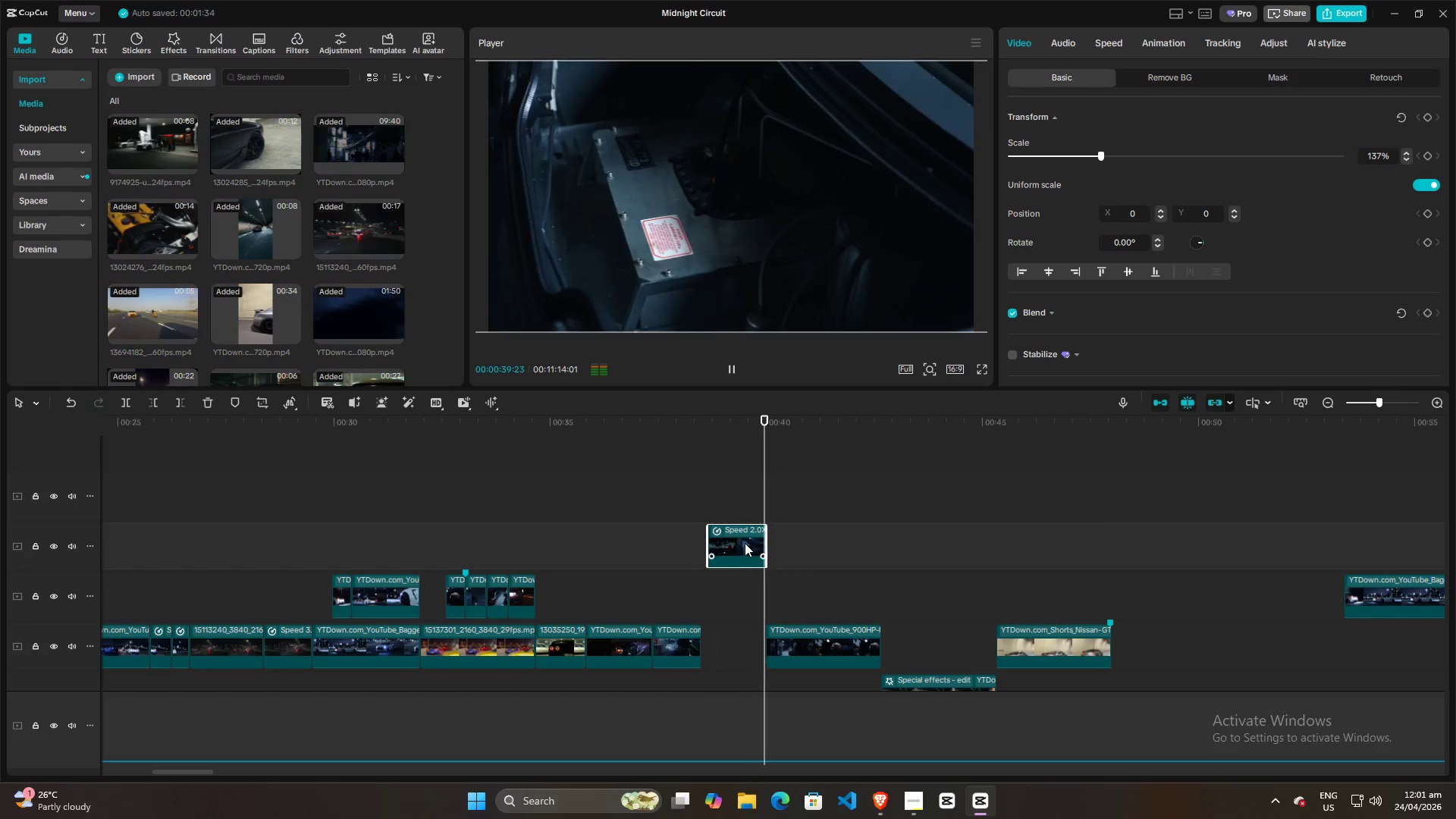 
key(Space)
 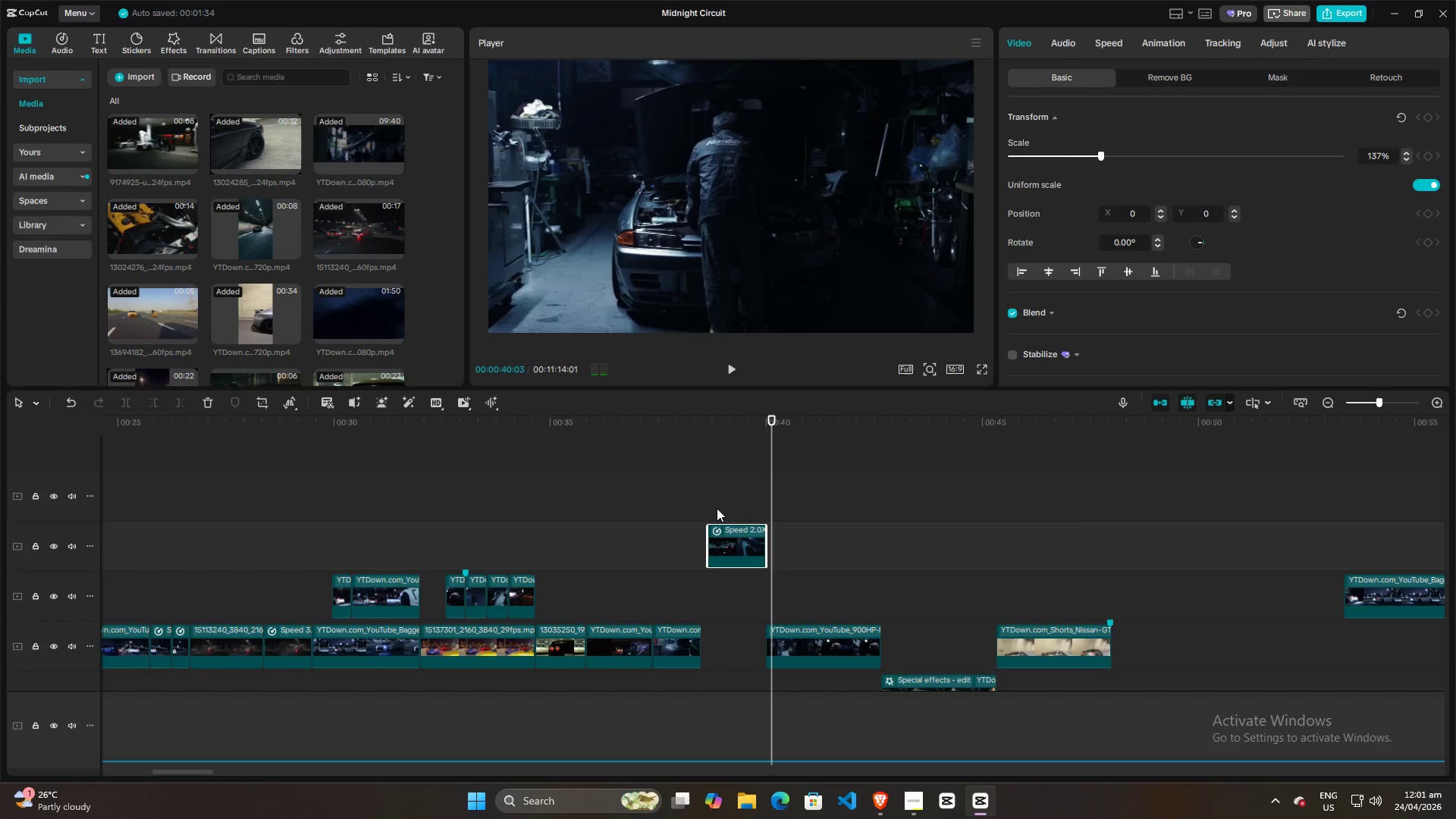 
hold_key(key=ControlLeft, duration=0.64)
 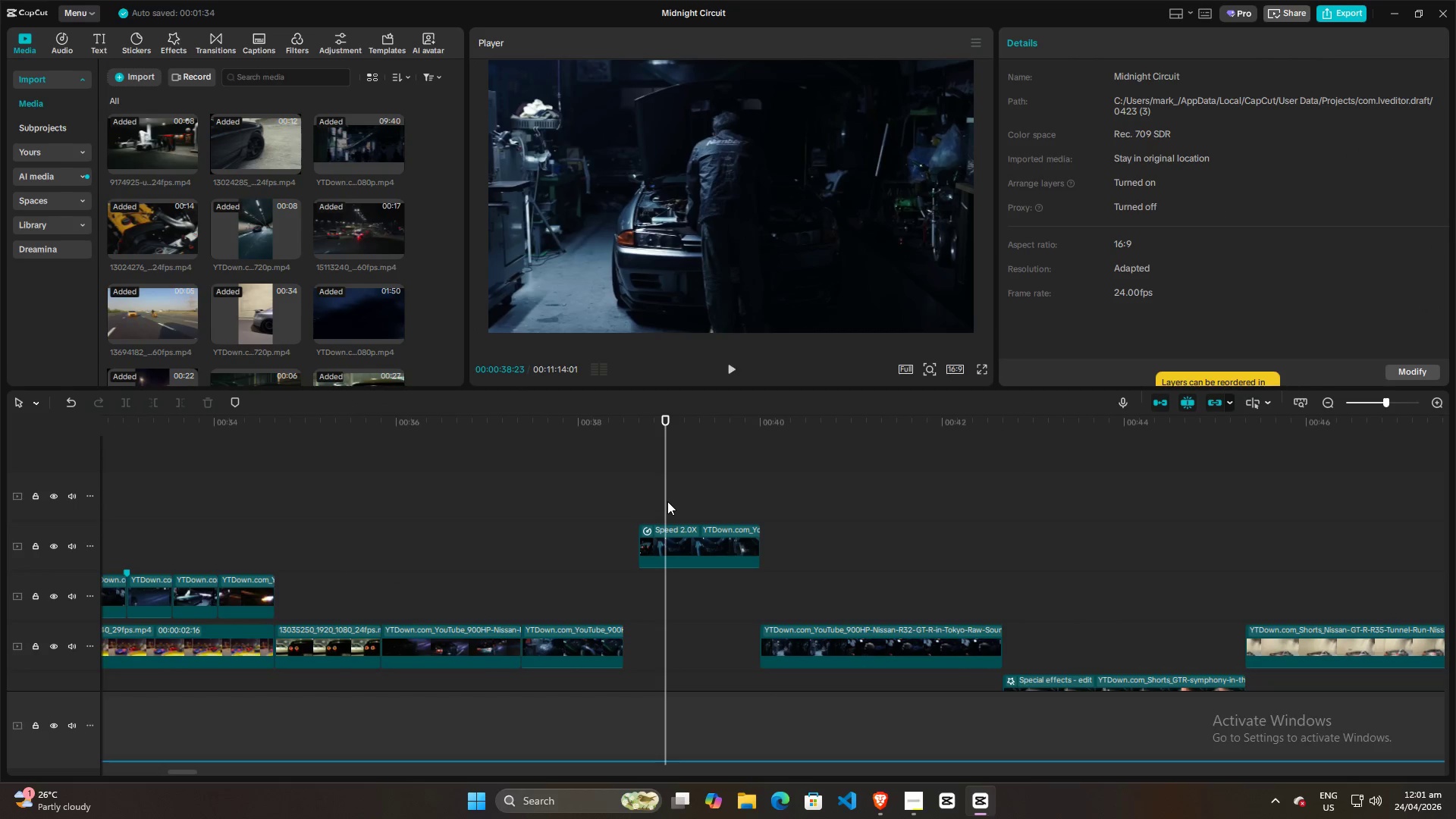 
left_click([667, 501])
 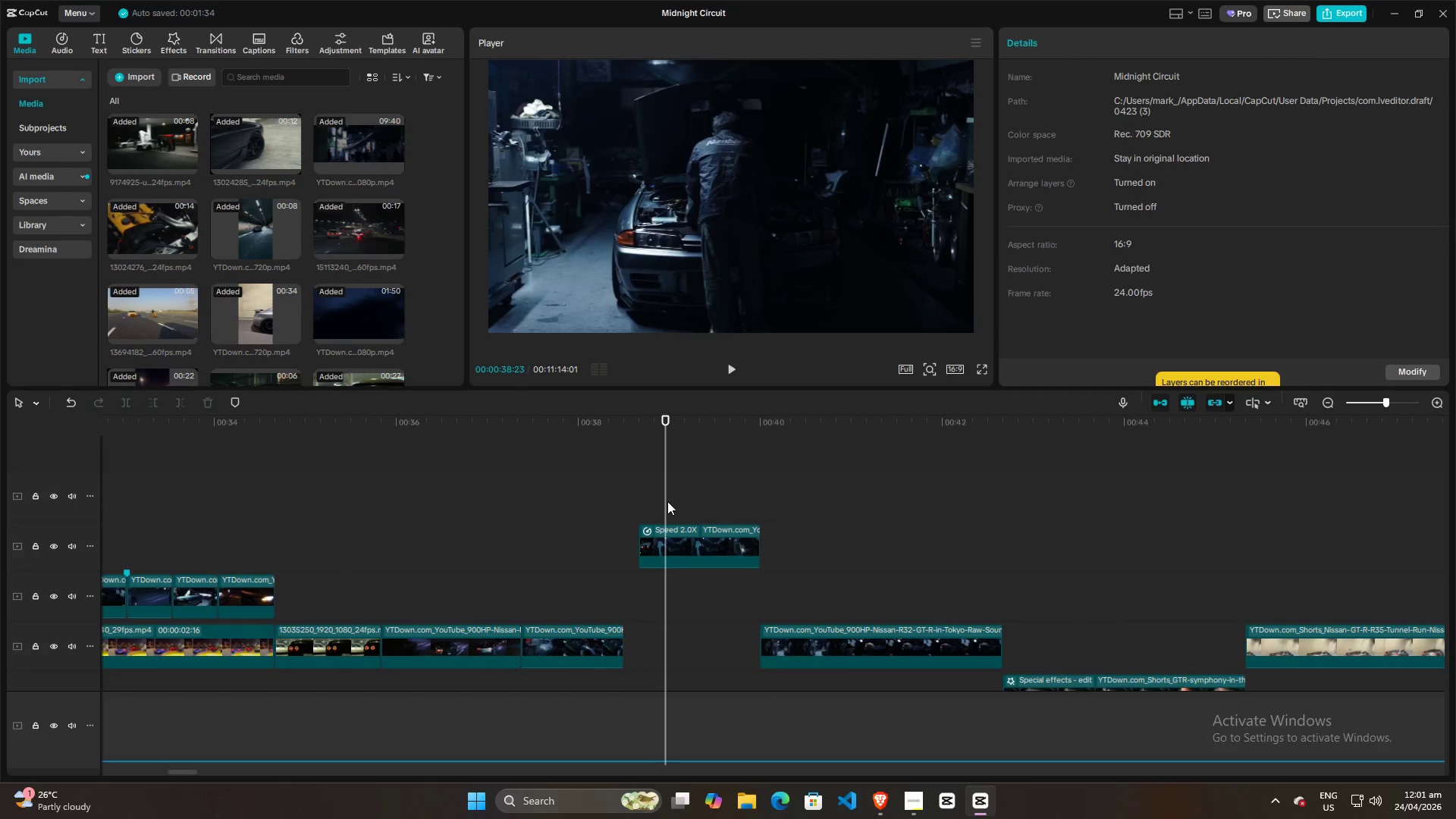 
scroll: coordinate [716, 515], scroll_direction: up, amount: 10.0
 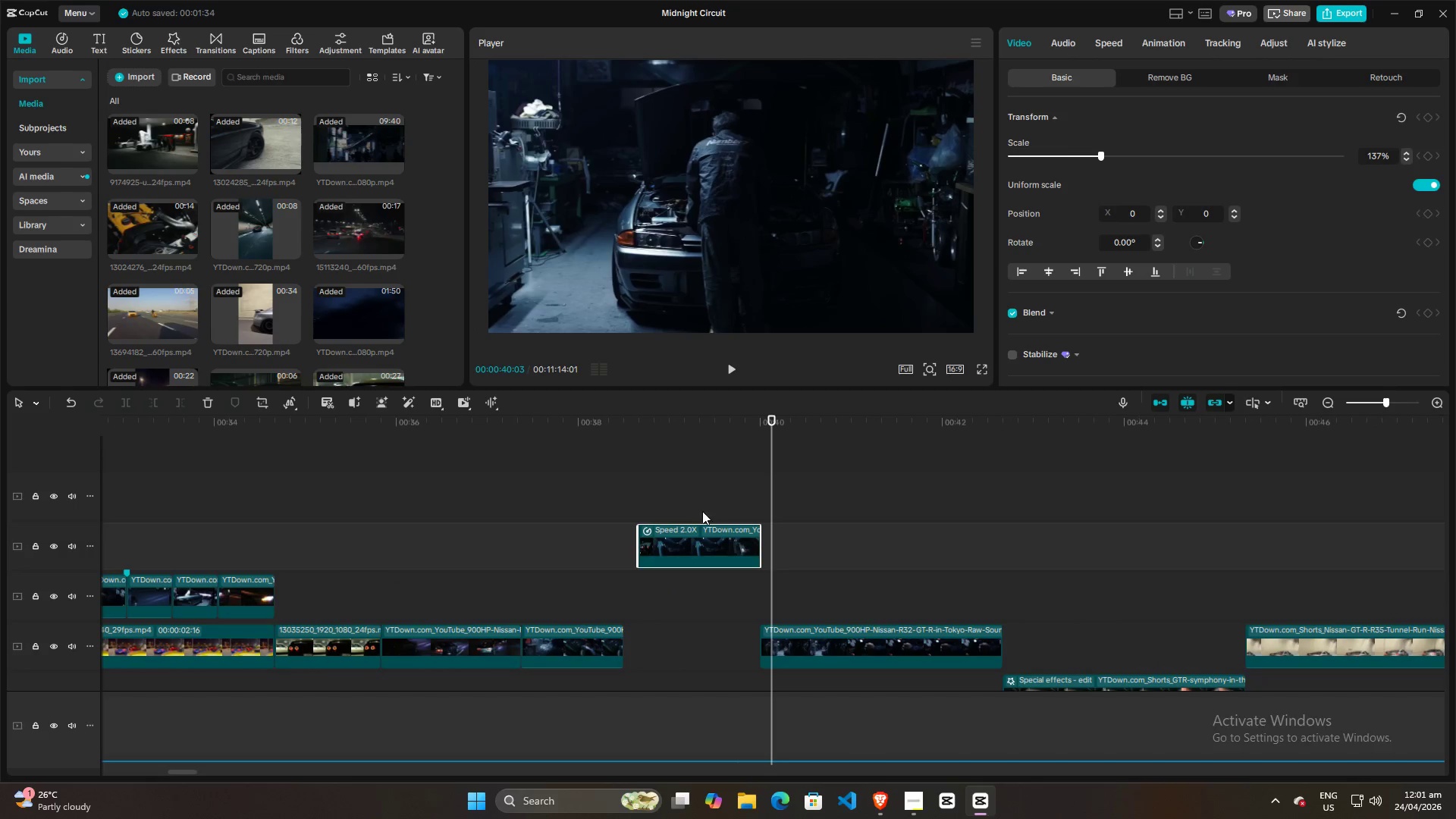 
key(Space)
 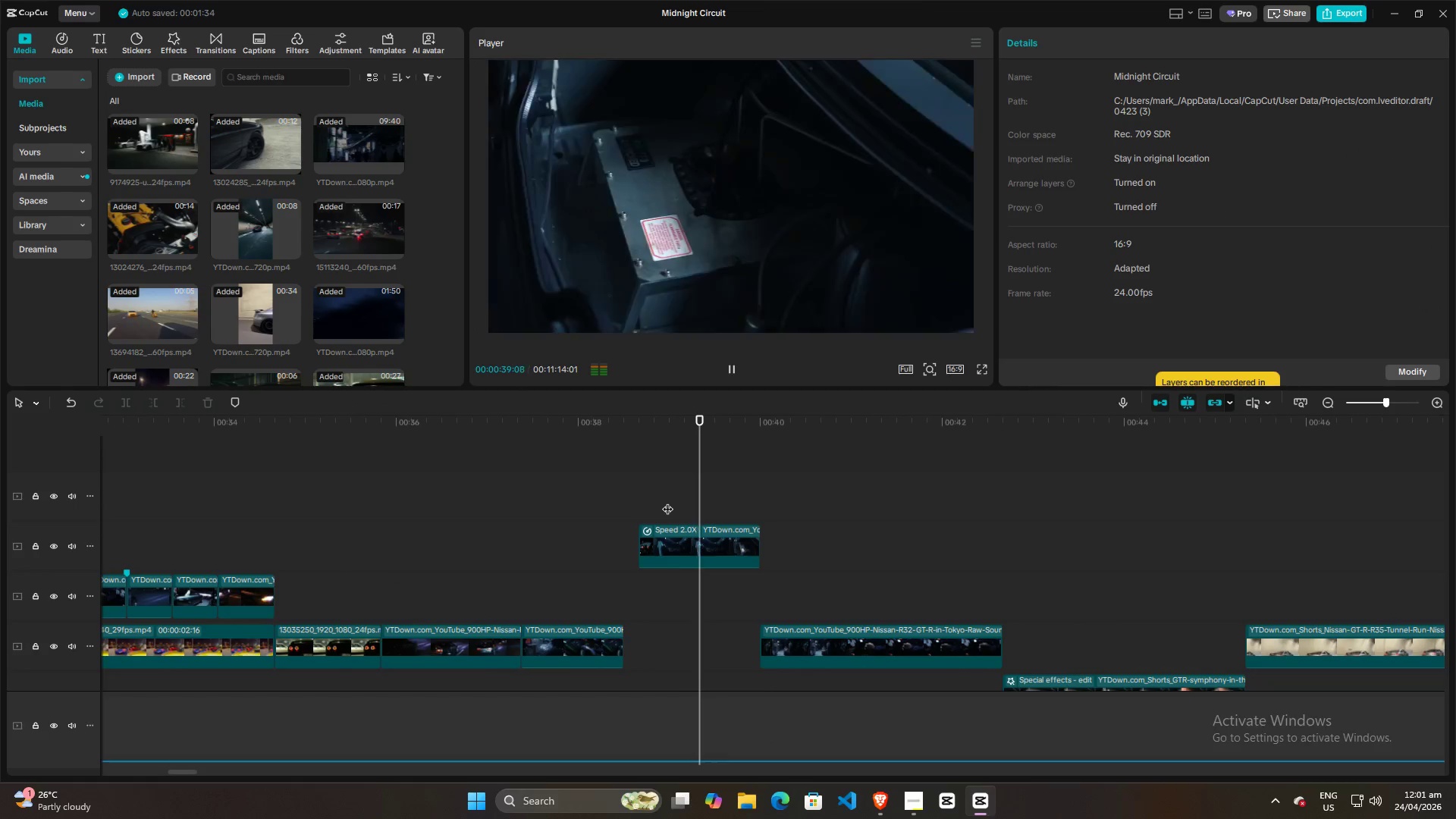 
key(Space)
 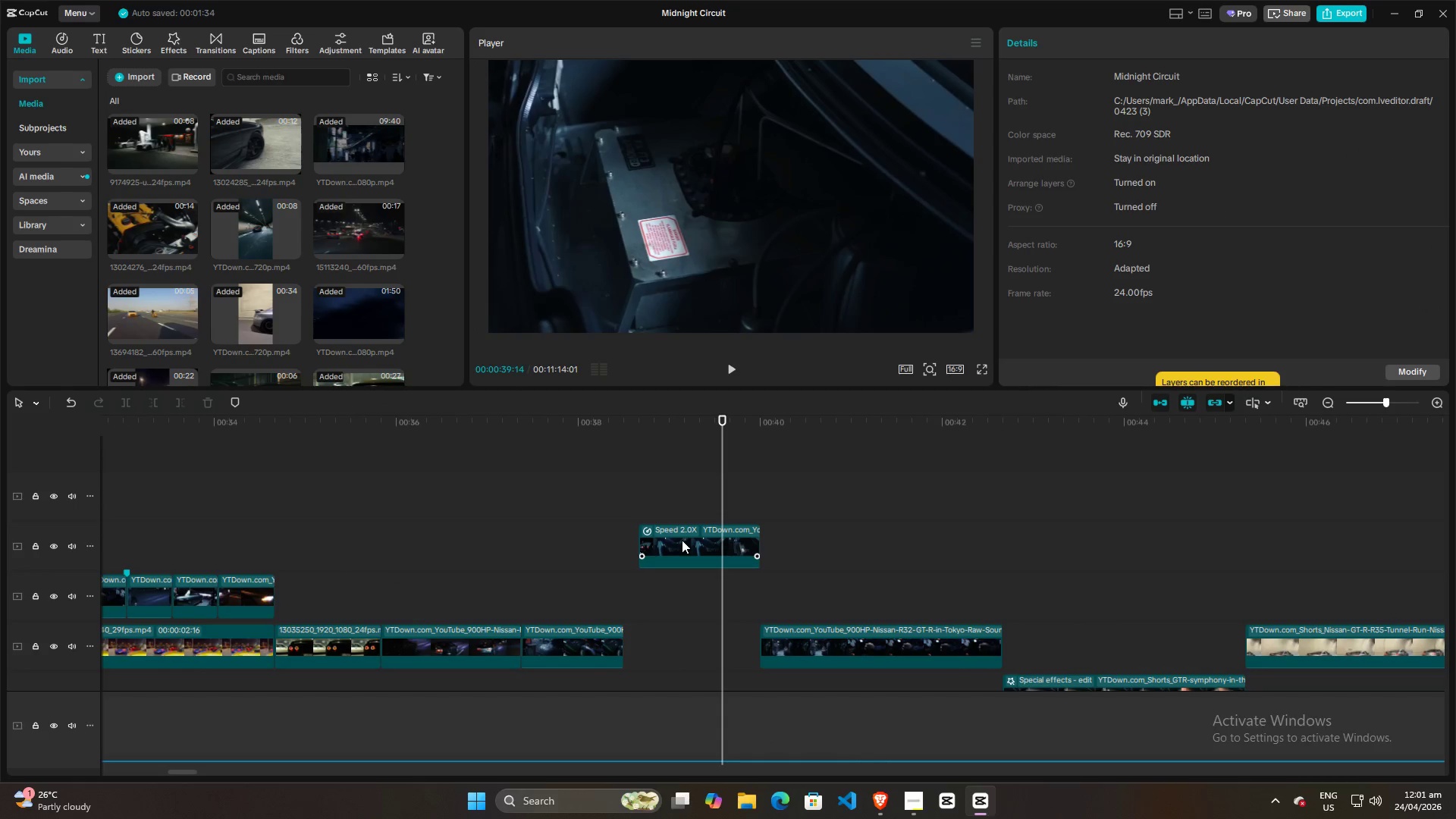 
left_click([683, 540])
 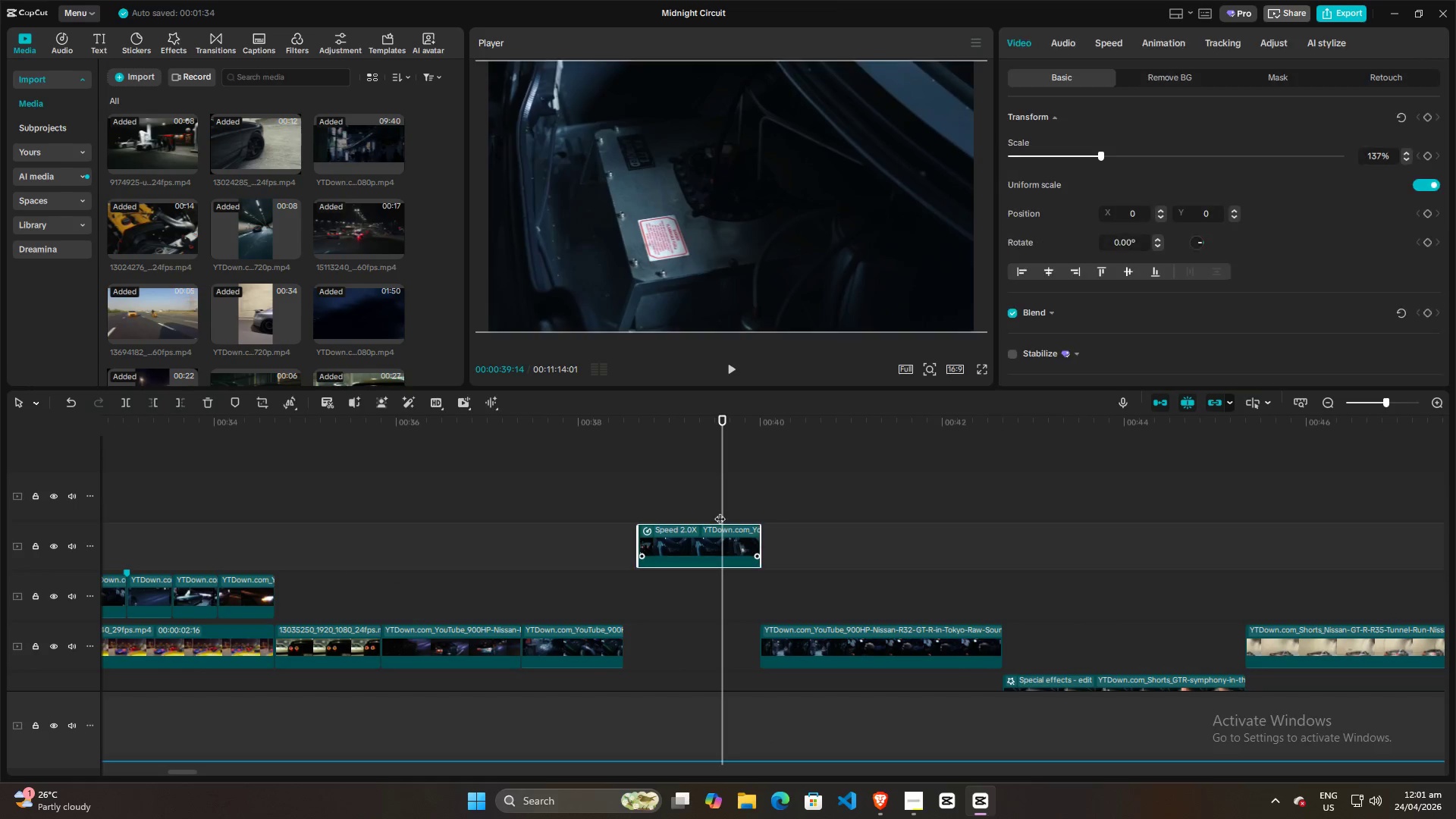 
key(Control+R)
 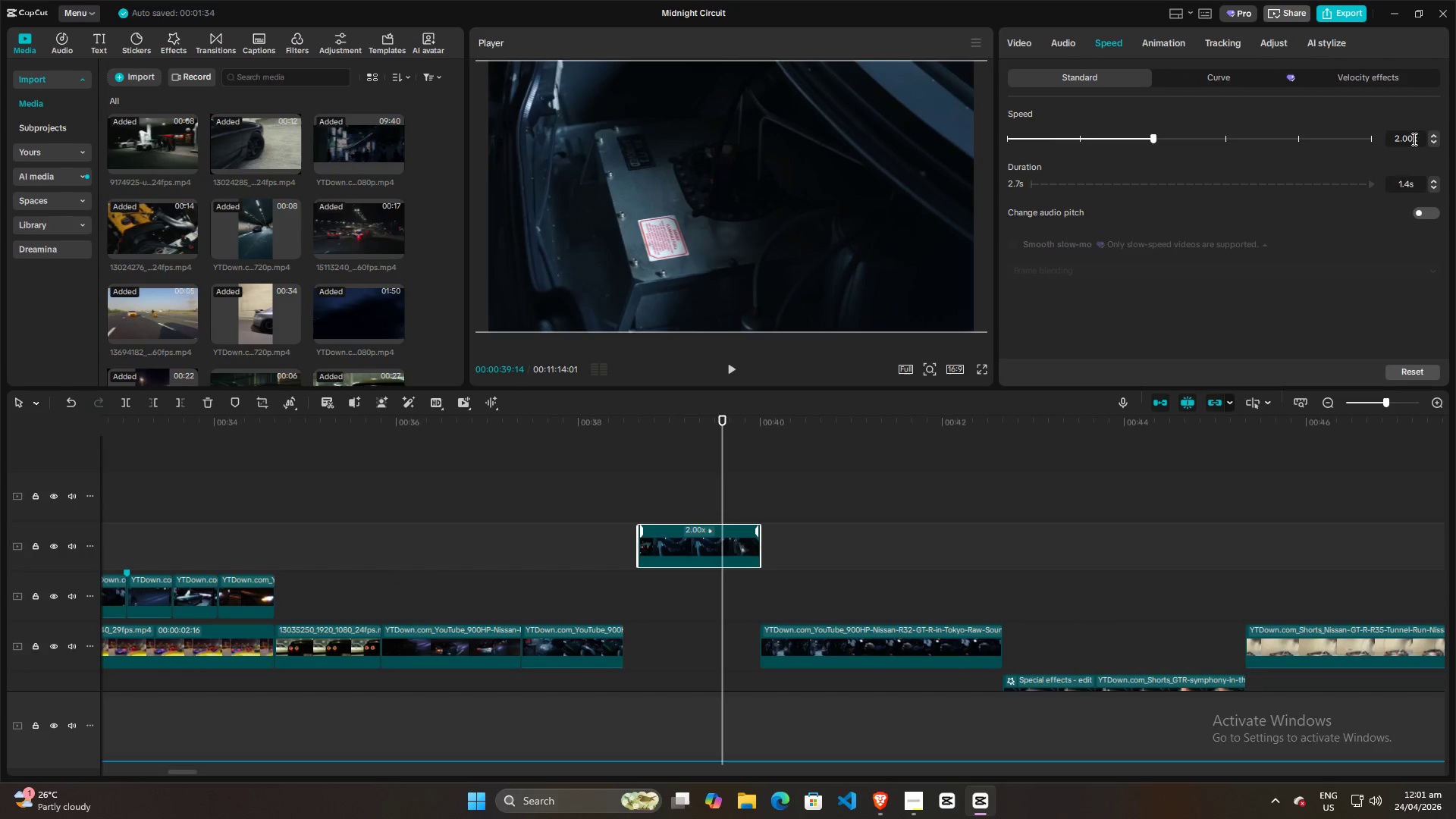 
left_click_drag(start_coordinate=[1413, 139], to_coordinate=[1290, 138])
 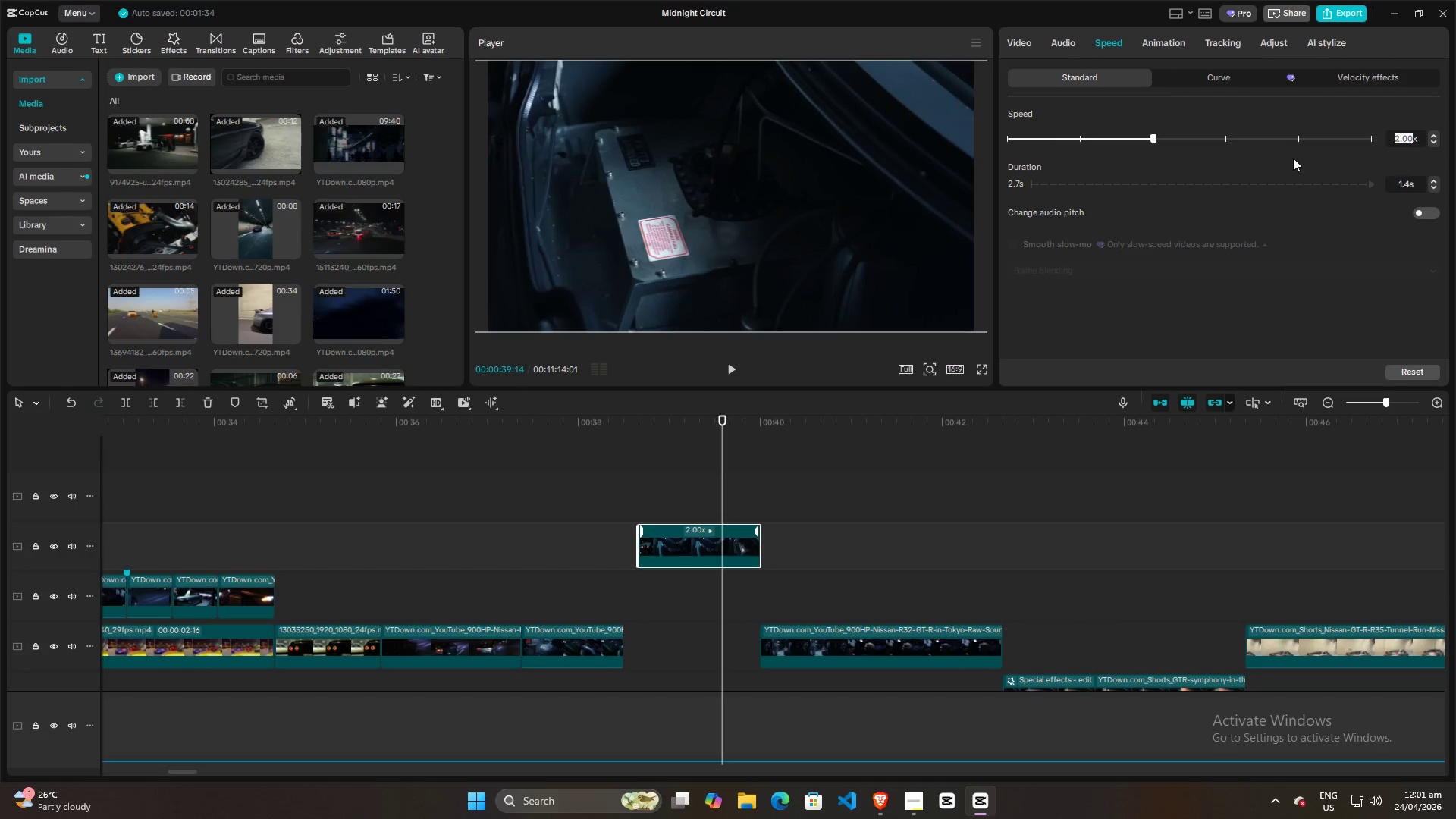 
key(1)
 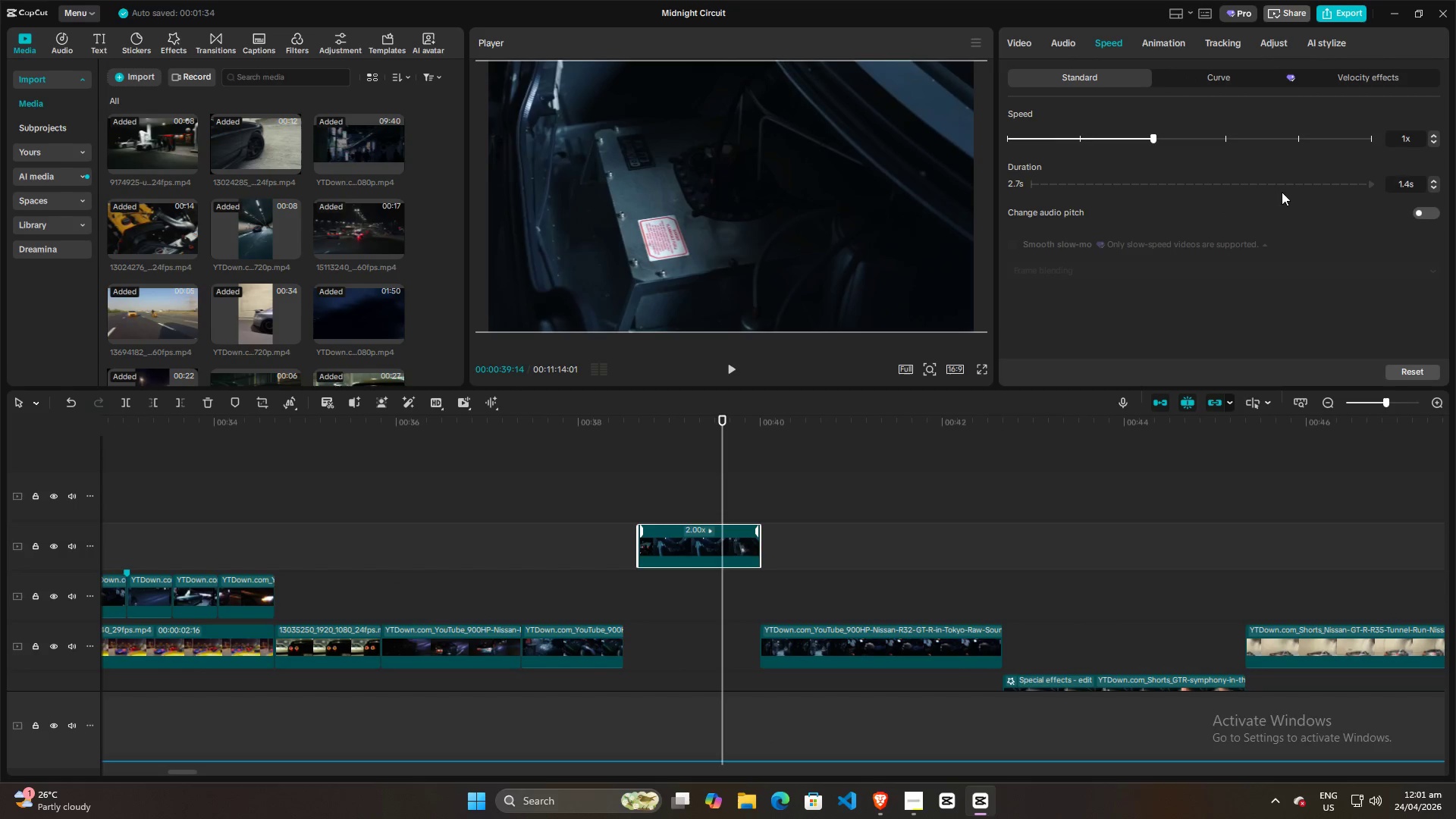 
left_click([1324, 231])
 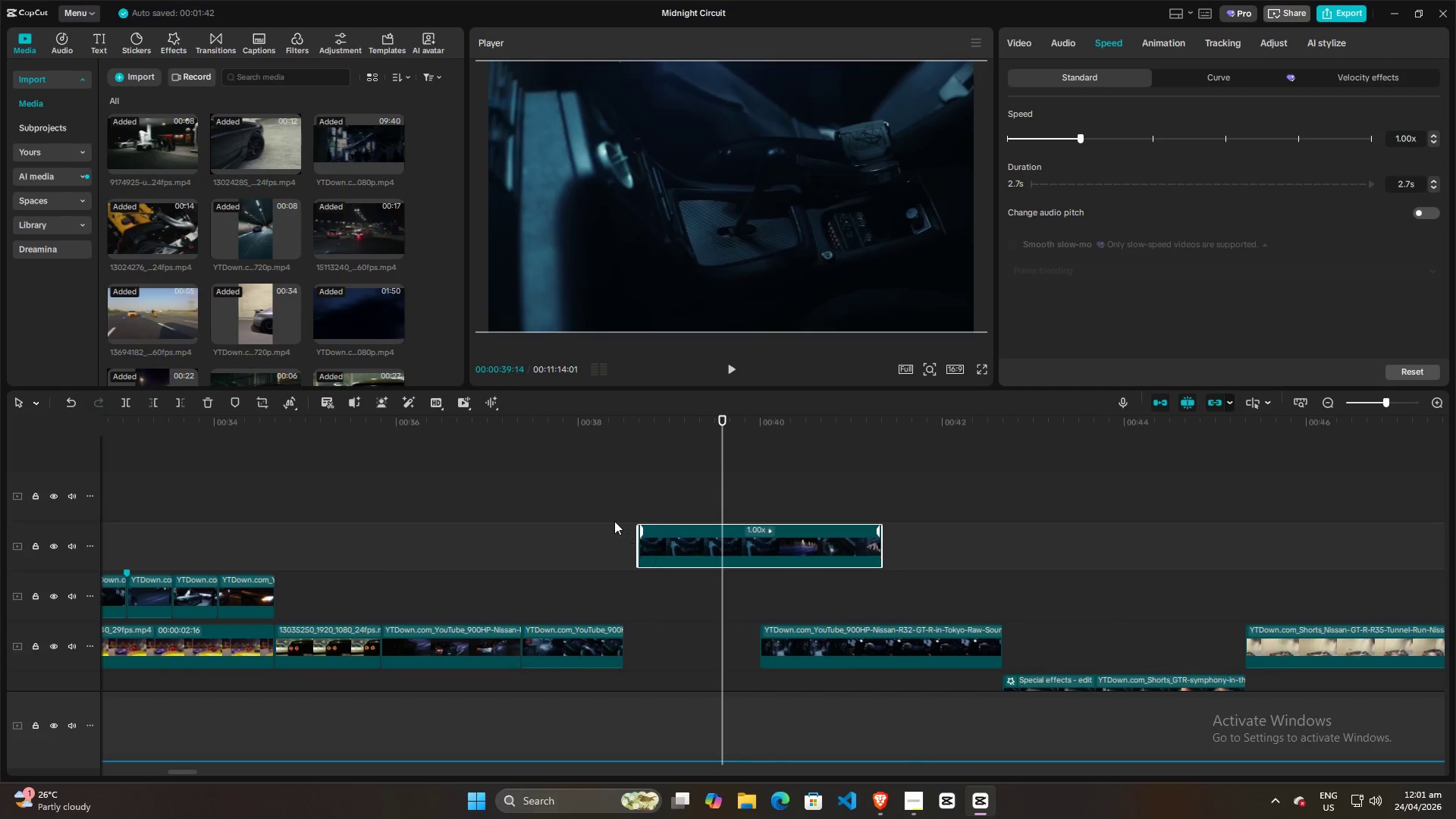 
left_click([612, 494])
 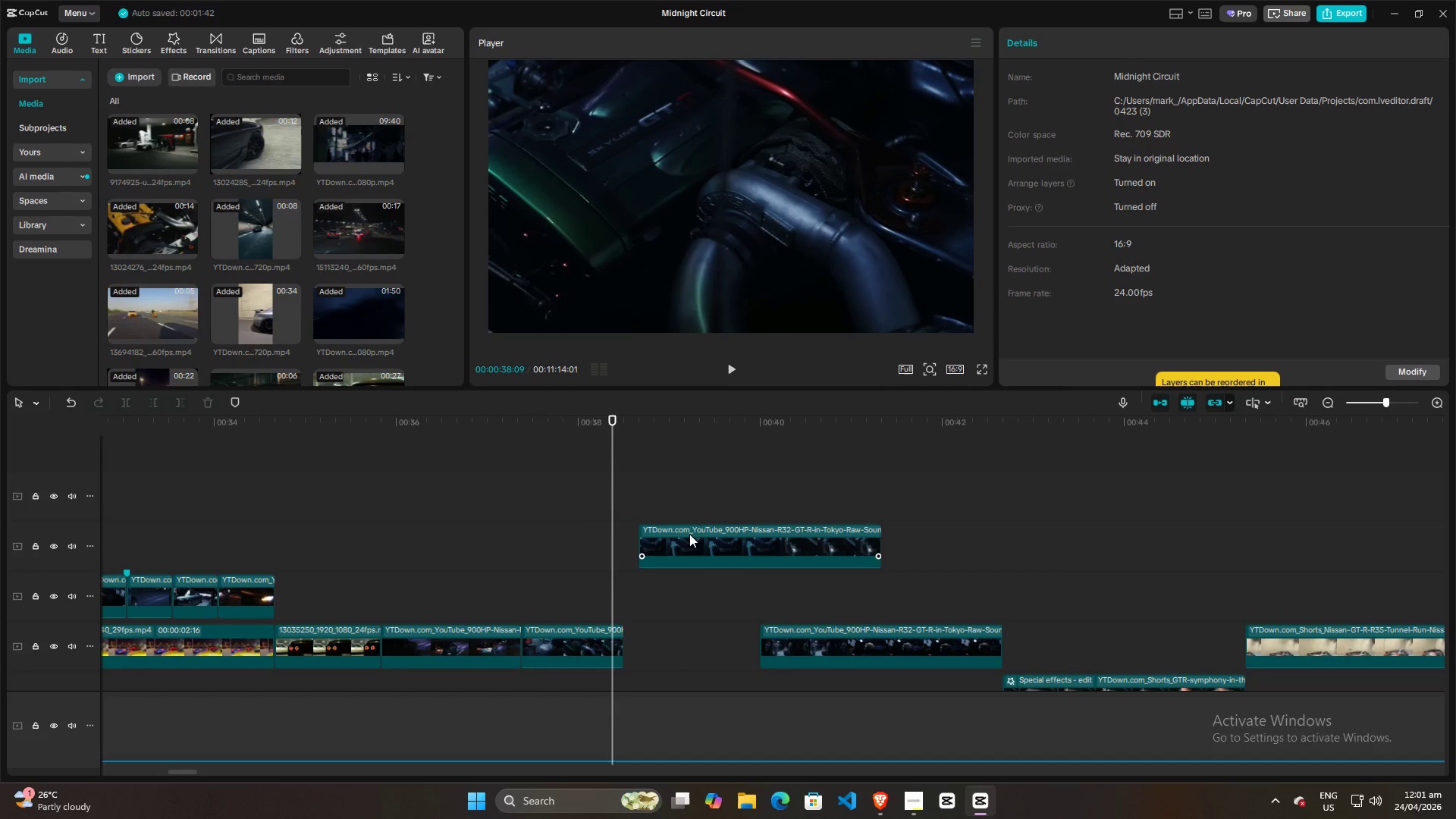 
left_click_drag(start_coordinate=[697, 541], to_coordinate=[682, 561])
 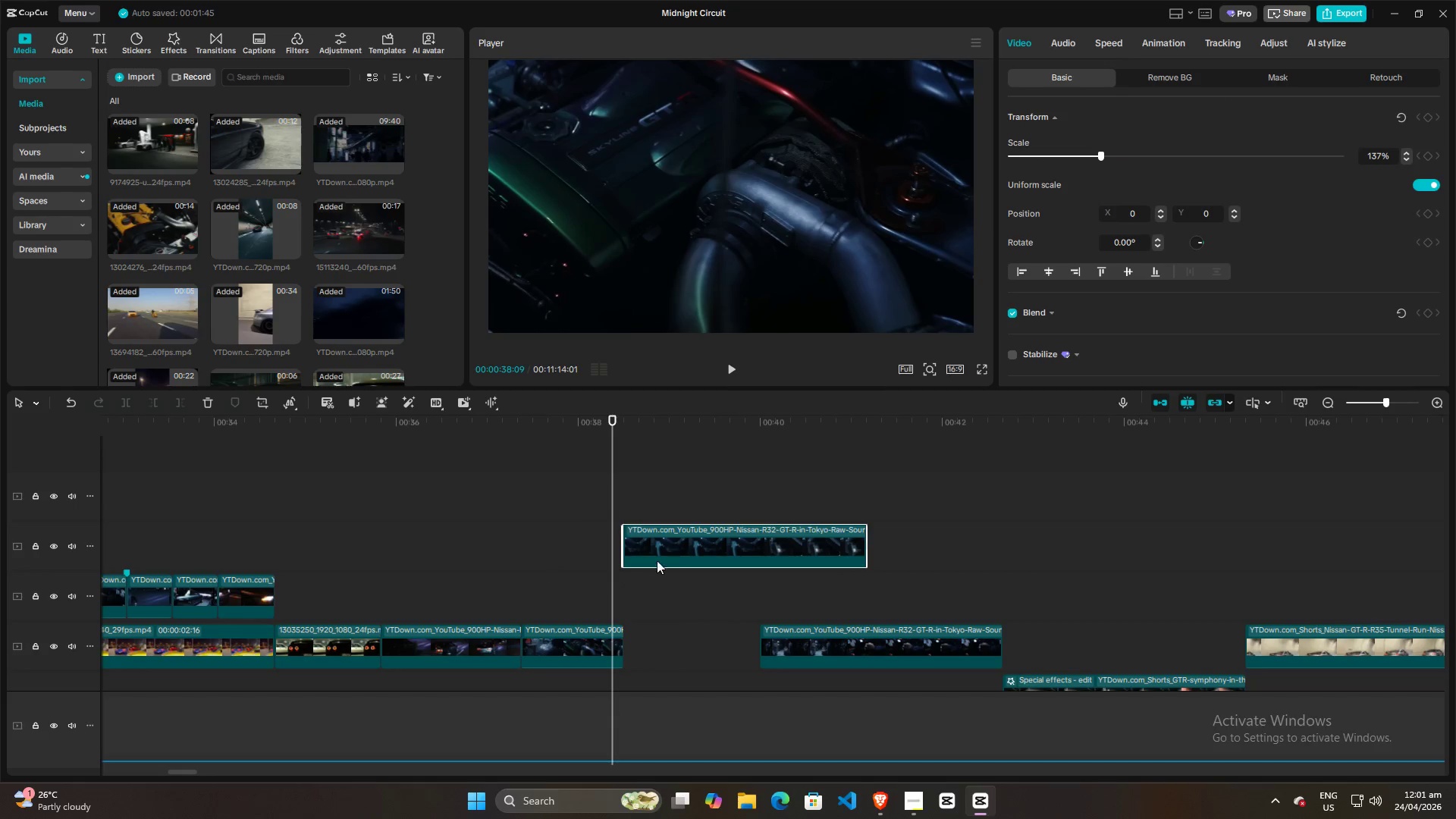 
left_click_drag(start_coordinate=[676, 535], to_coordinate=[676, 563])
 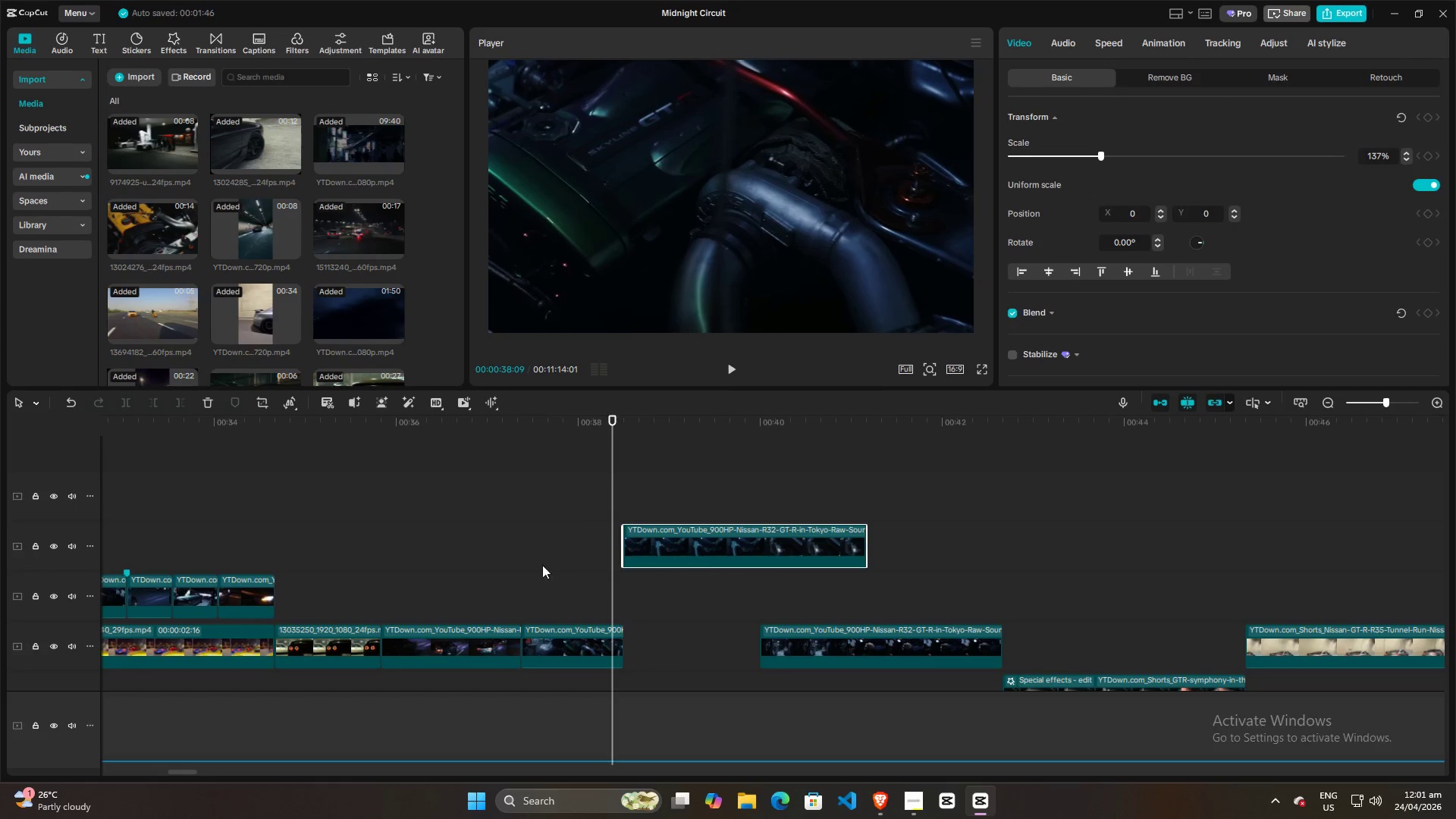 
left_click([513, 560])
 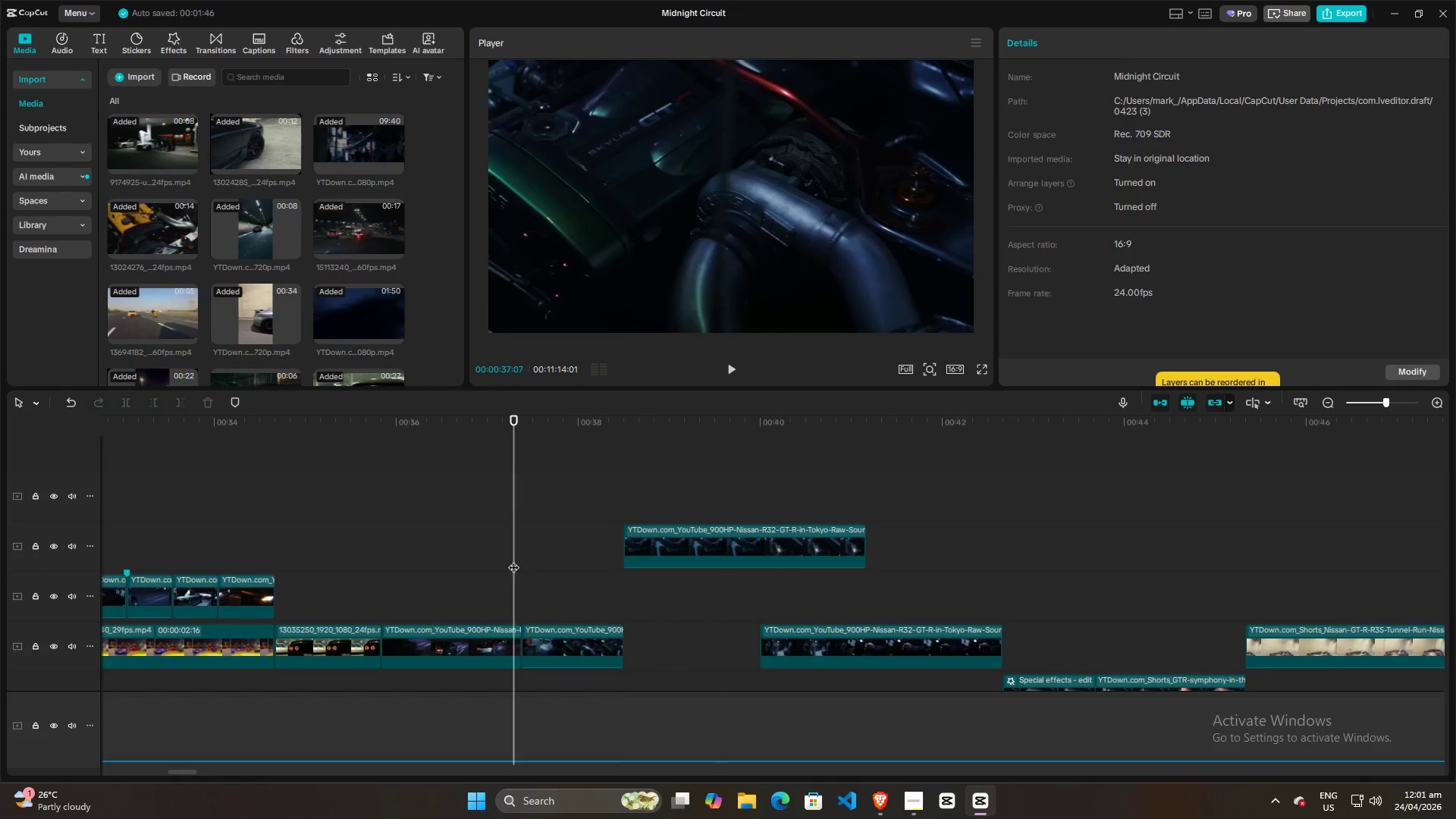 
key(Space)
 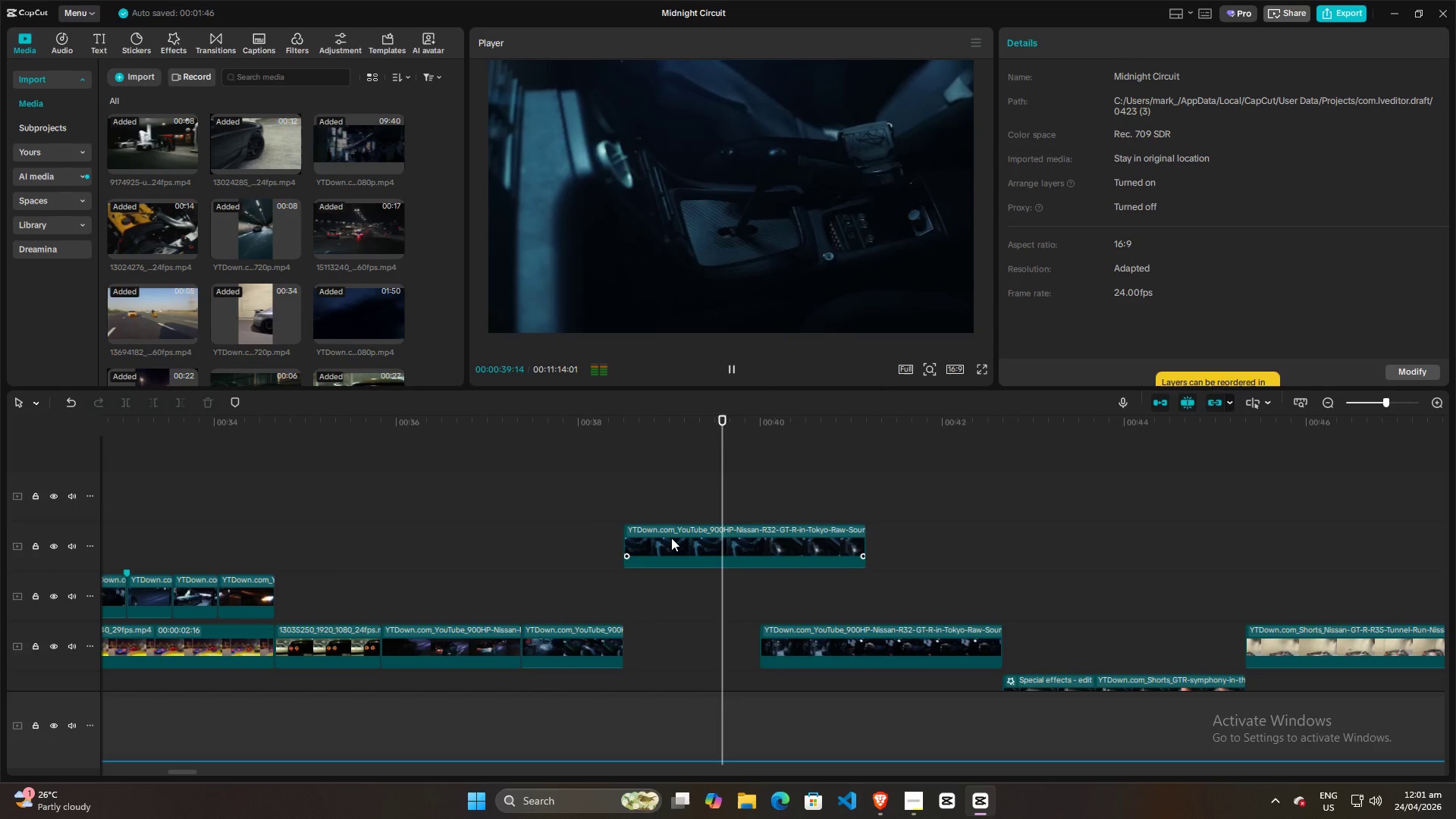 
key(Space)
 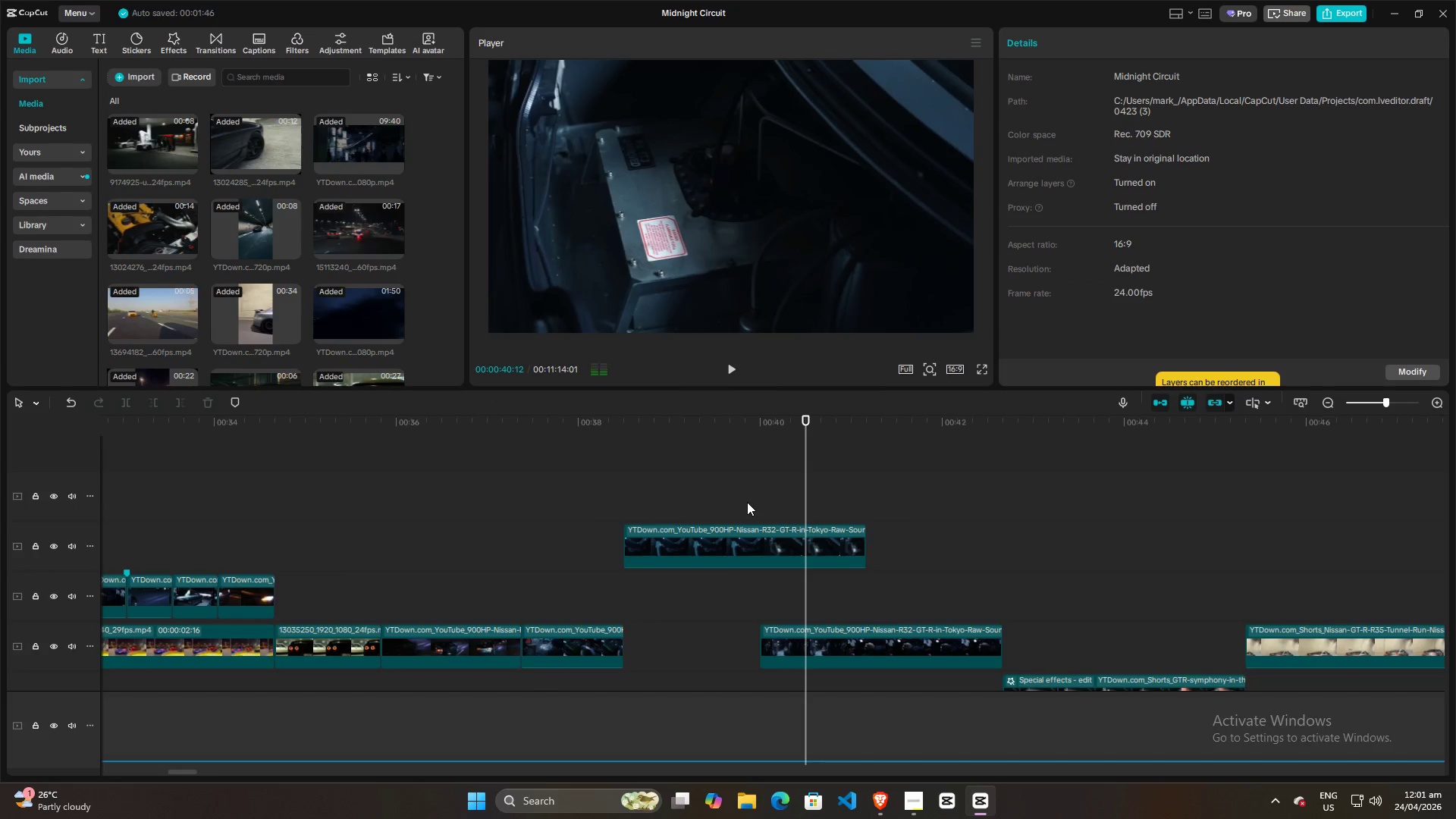 
hold_key(key=ControlLeft, duration=0.81)
scroll: coordinate [745, 502], scroll_direction: down, amount: 6.0
 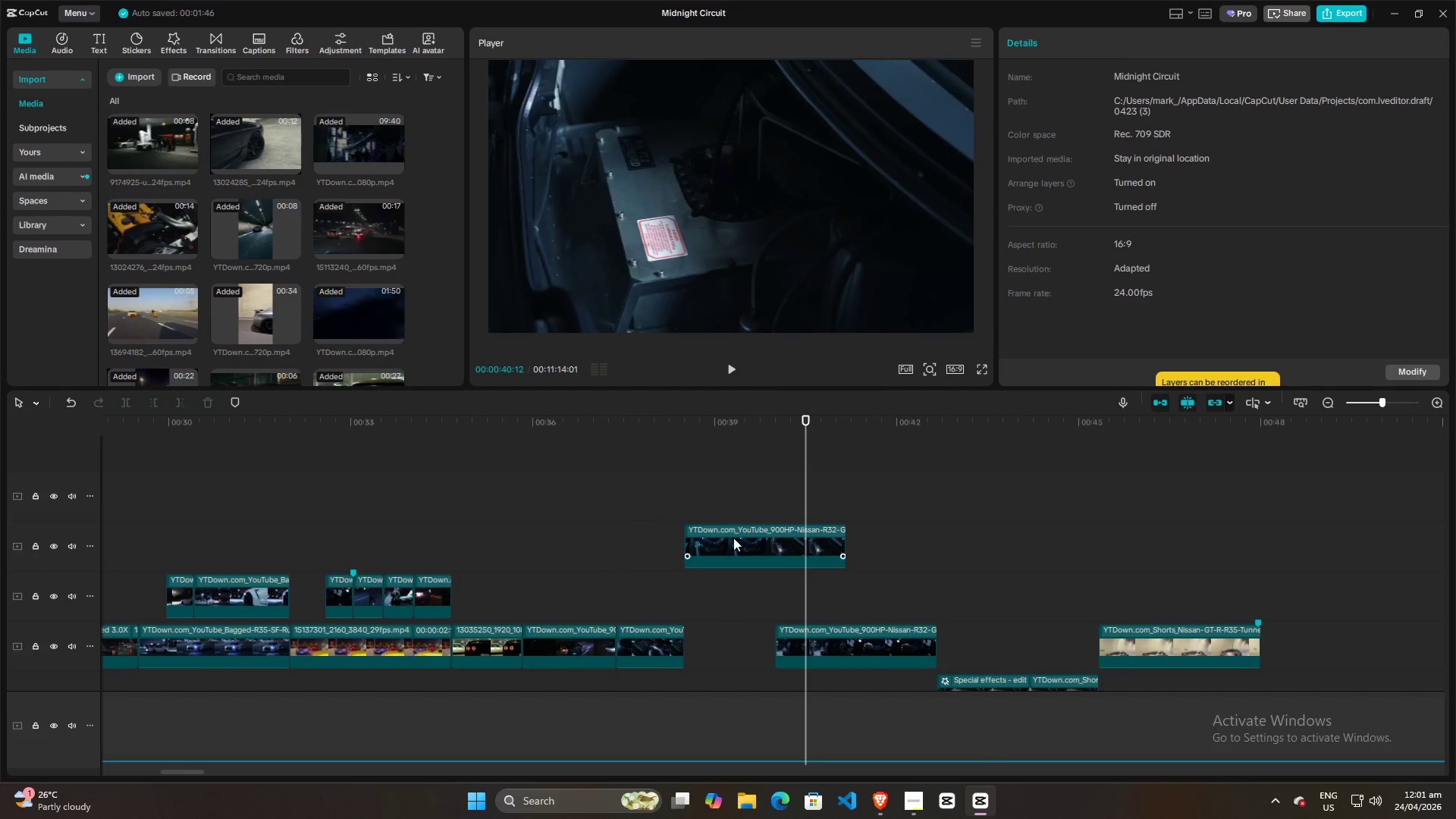 
left_click_drag(start_coordinate=[733, 538], to_coordinate=[736, 595])
 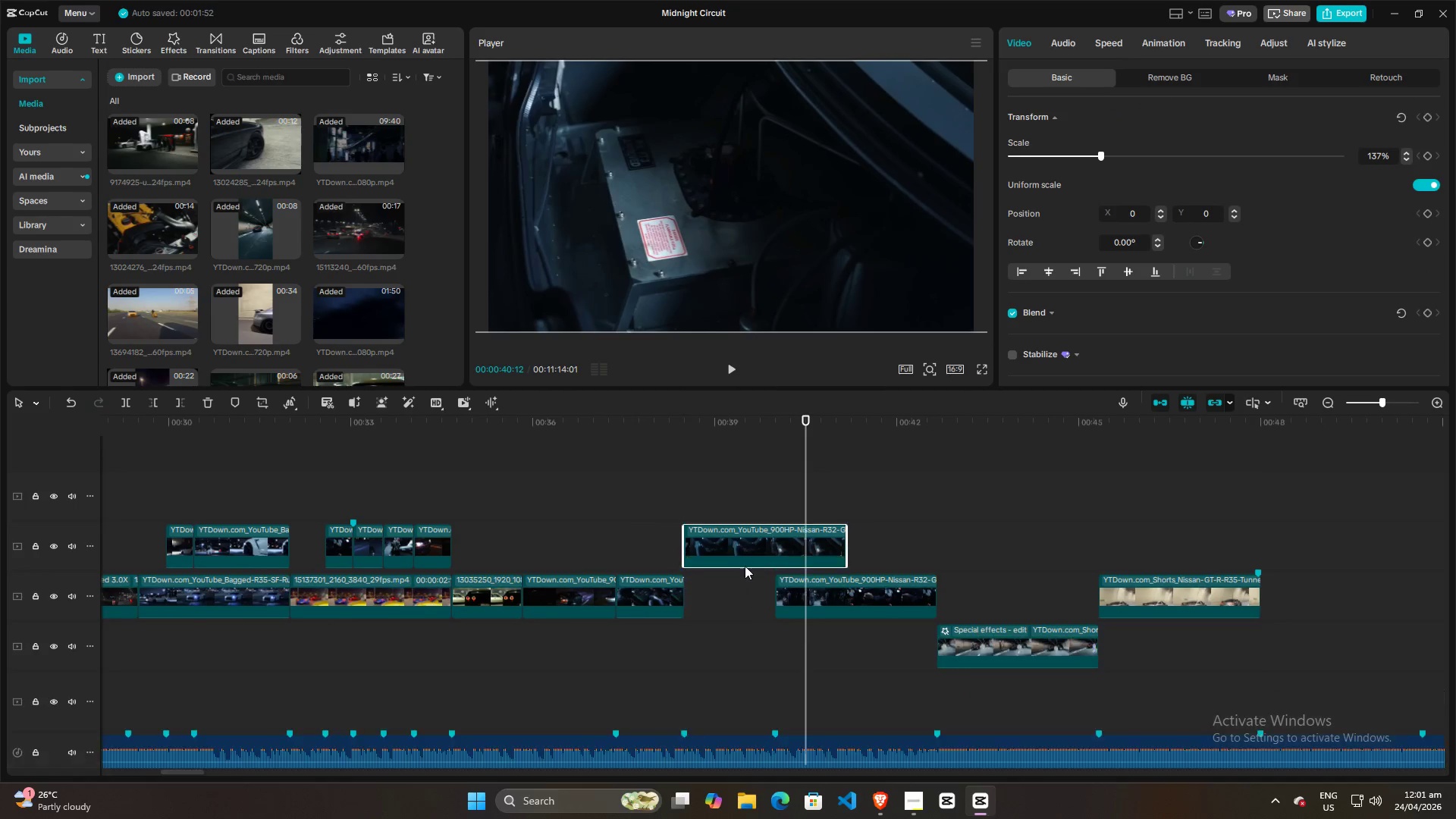 
scroll: coordinate [742, 550], scroll_direction: none, amount: 0.0
 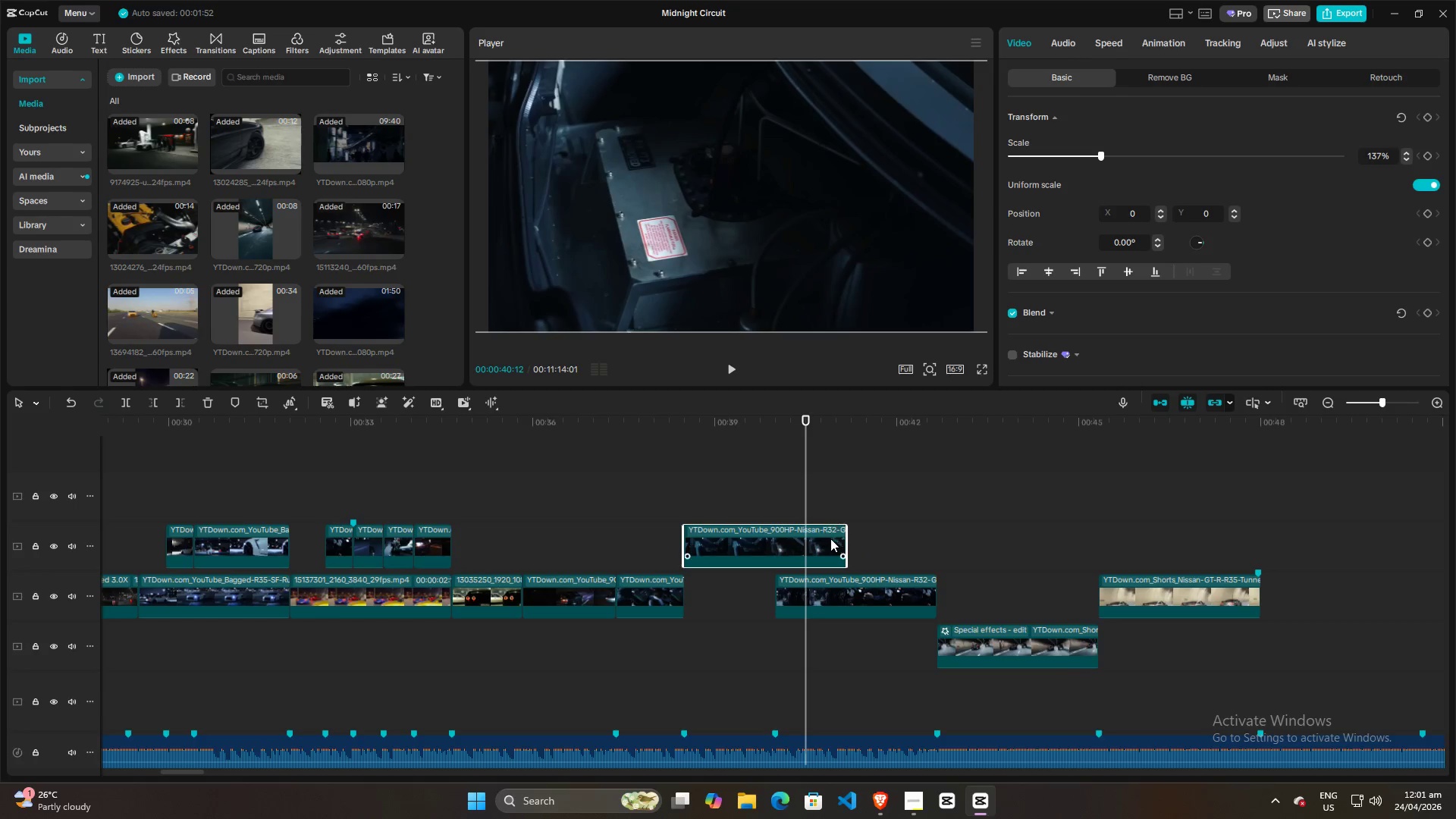 
left_click_drag(start_coordinate=[849, 540], to_coordinate=[773, 545])
 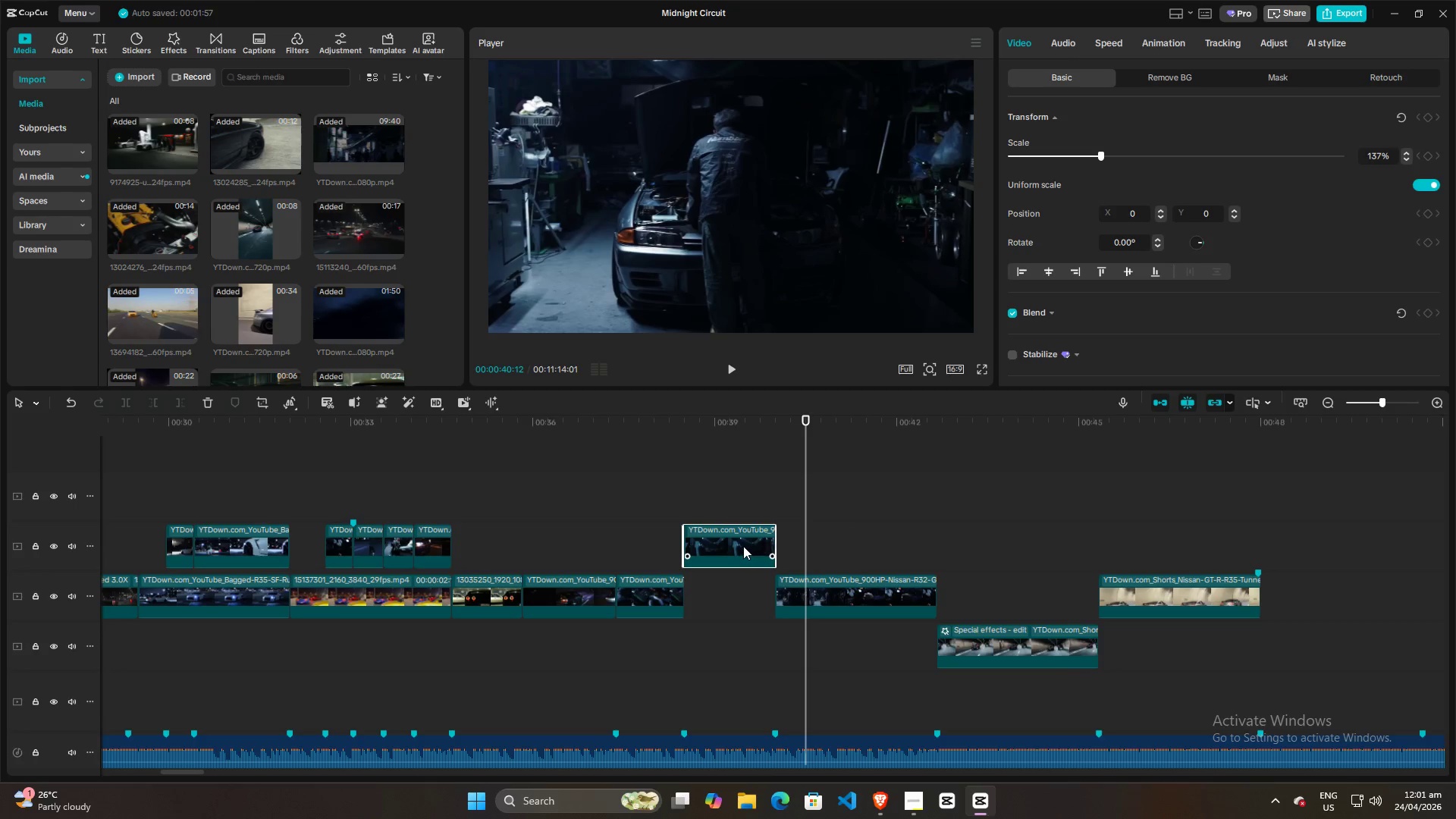 
left_click_drag(start_coordinate=[743, 546], to_coordinate=[742, 592])
 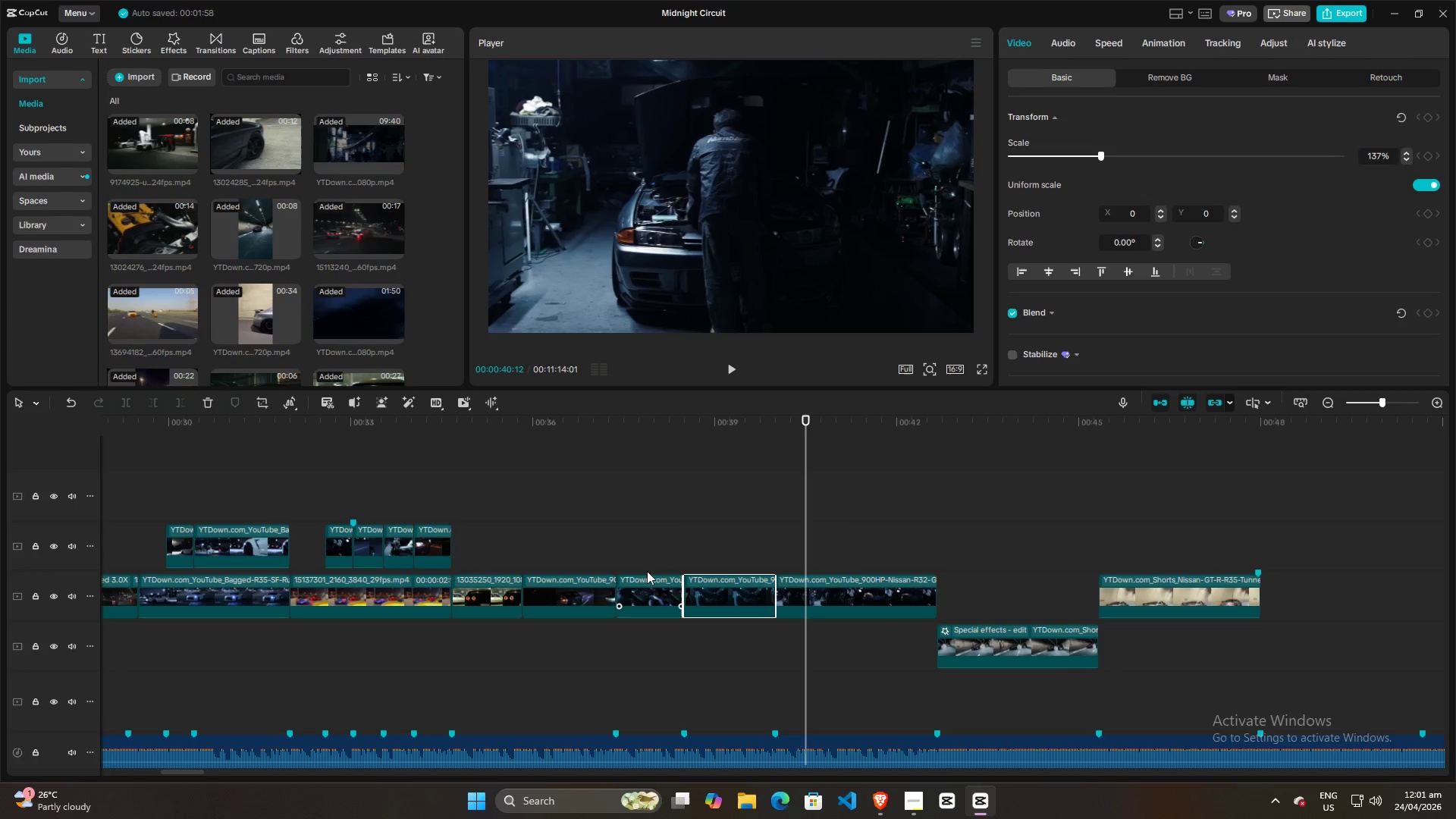 
left_click([598, 551])
 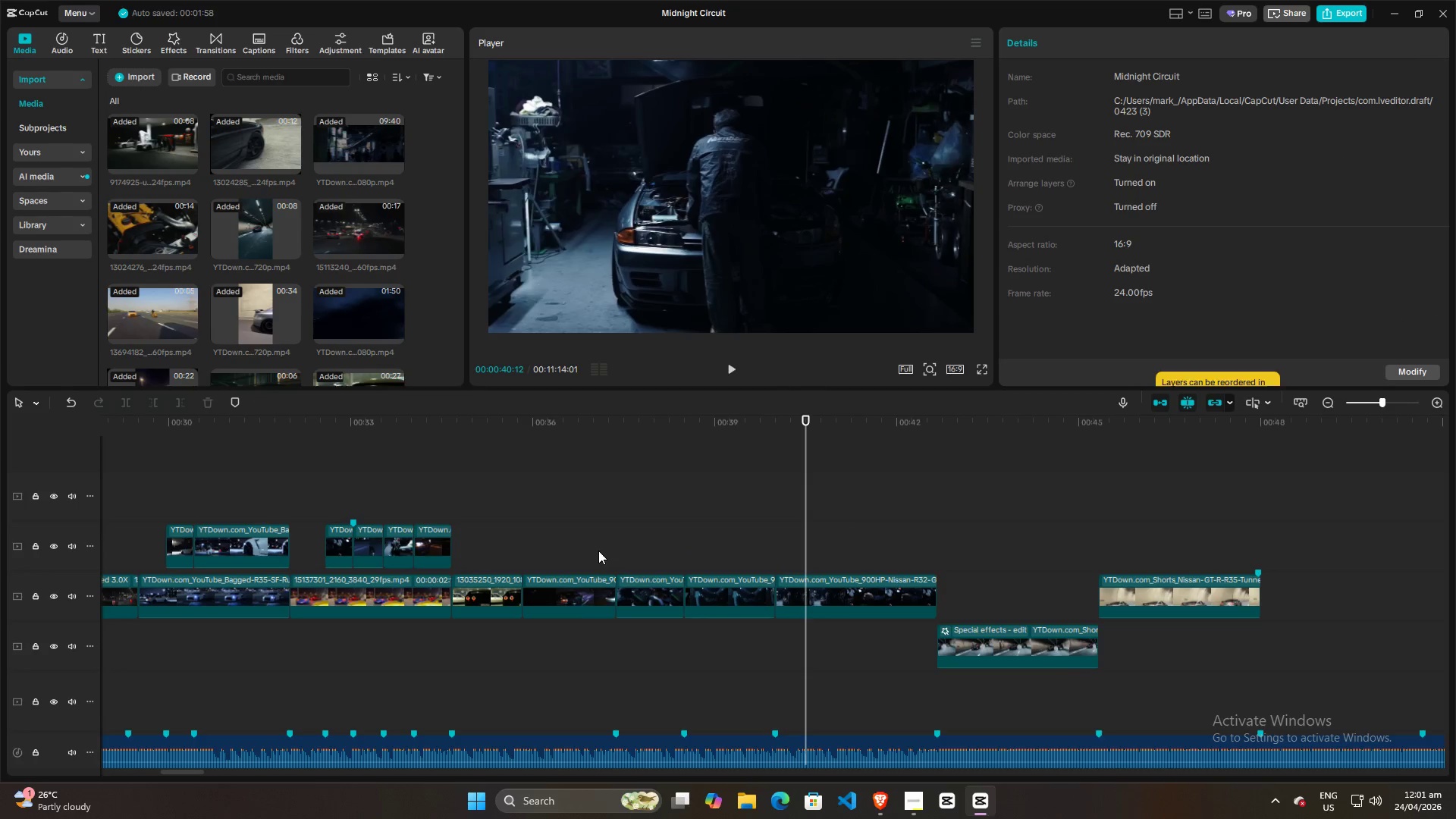 
key(Space)
 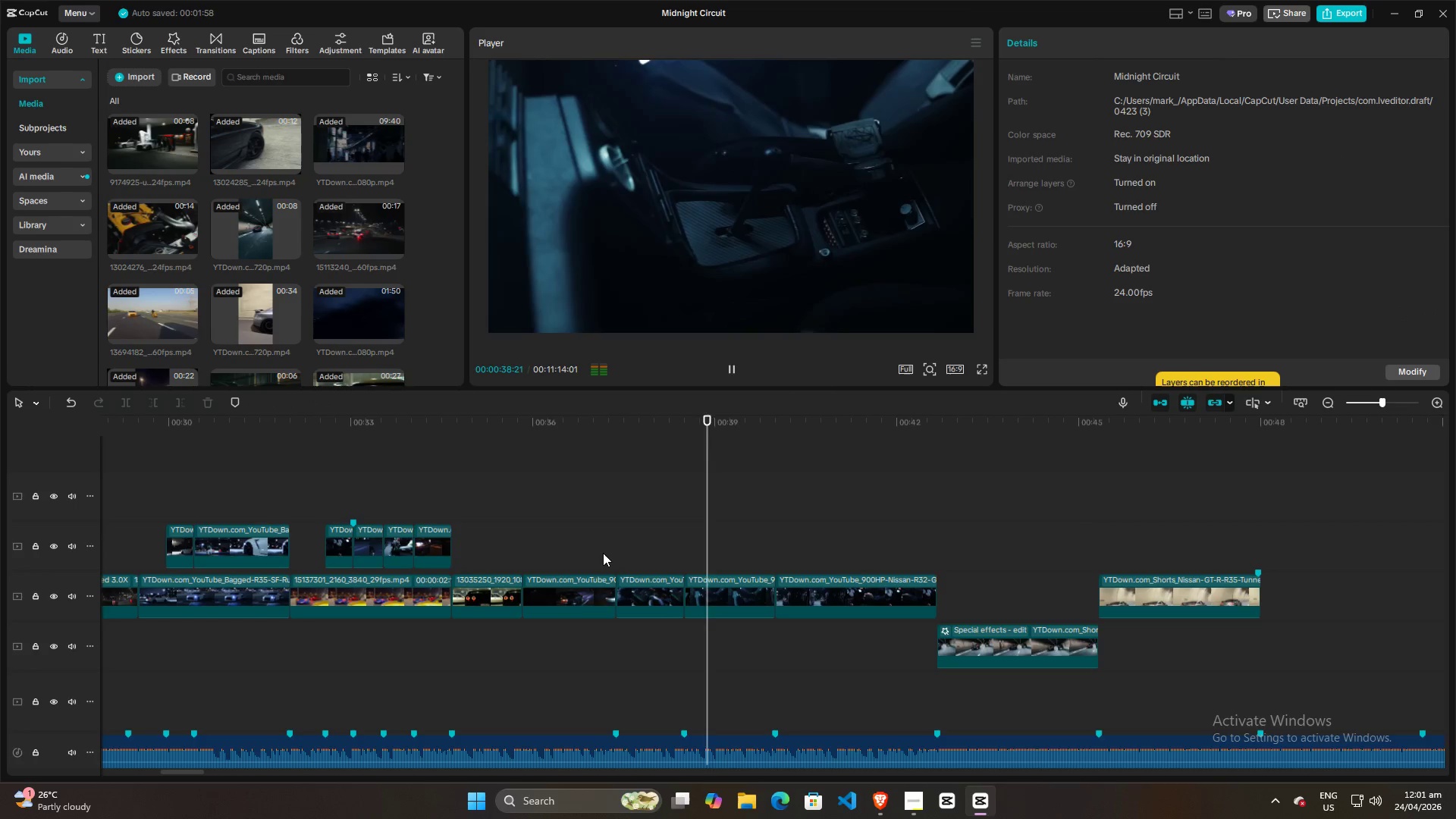 
key(Space)
 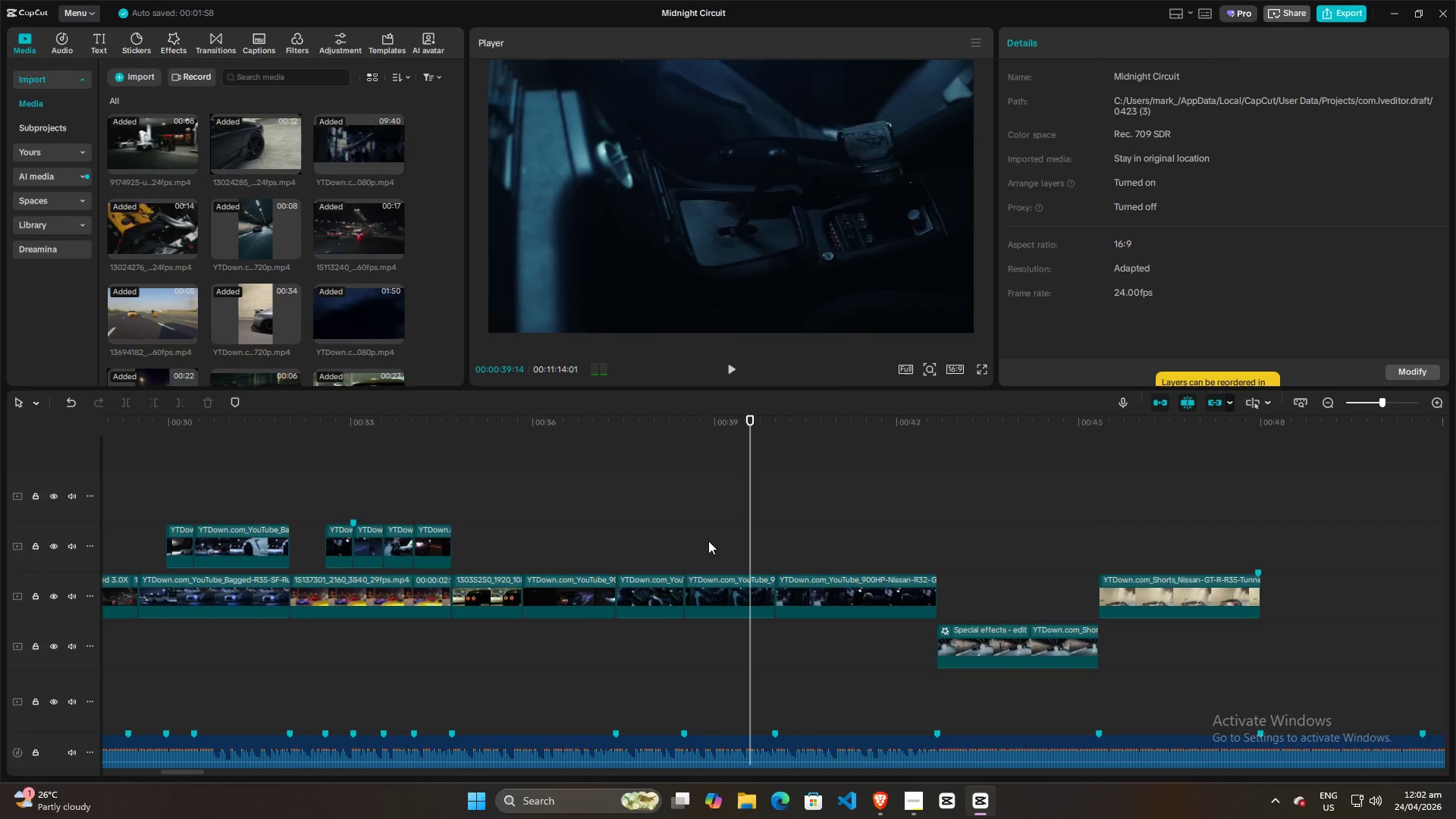 
hold_key(key=ControlLeft, duration=0.92)
 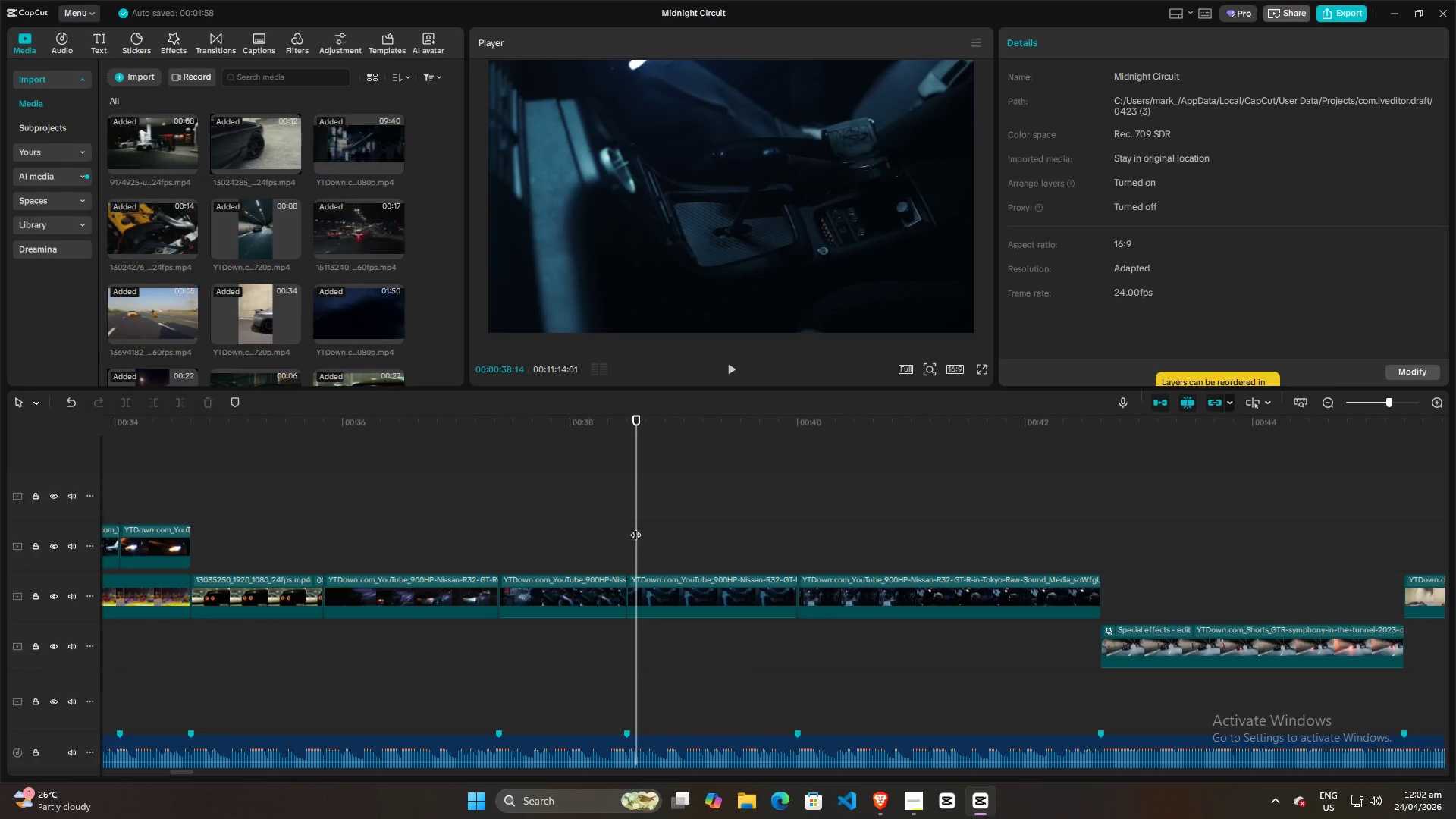 
left_click([639, 527])
 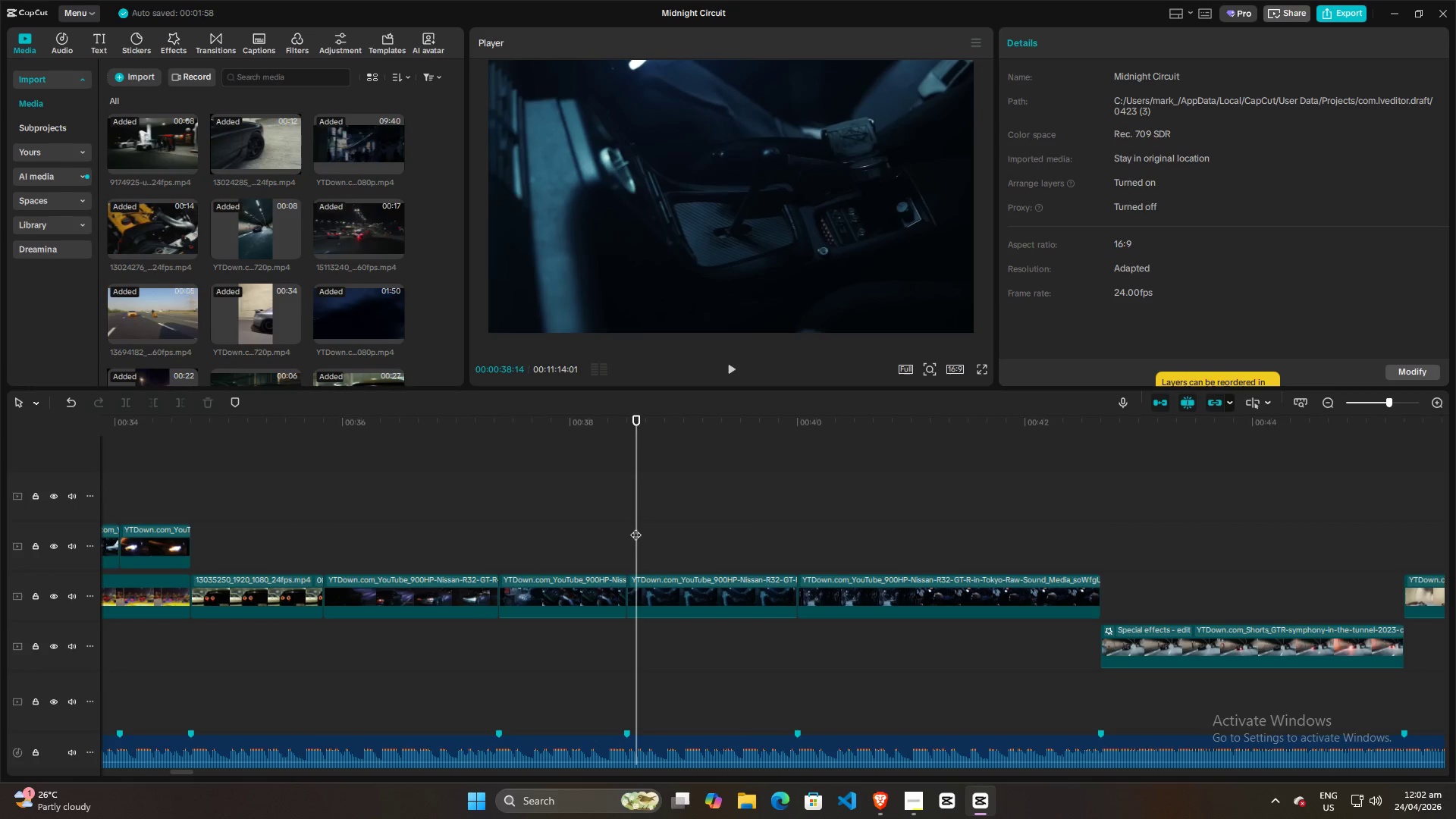 
scroll: coordinate [722, 540], scroll_direction: up, amount: 10.0
 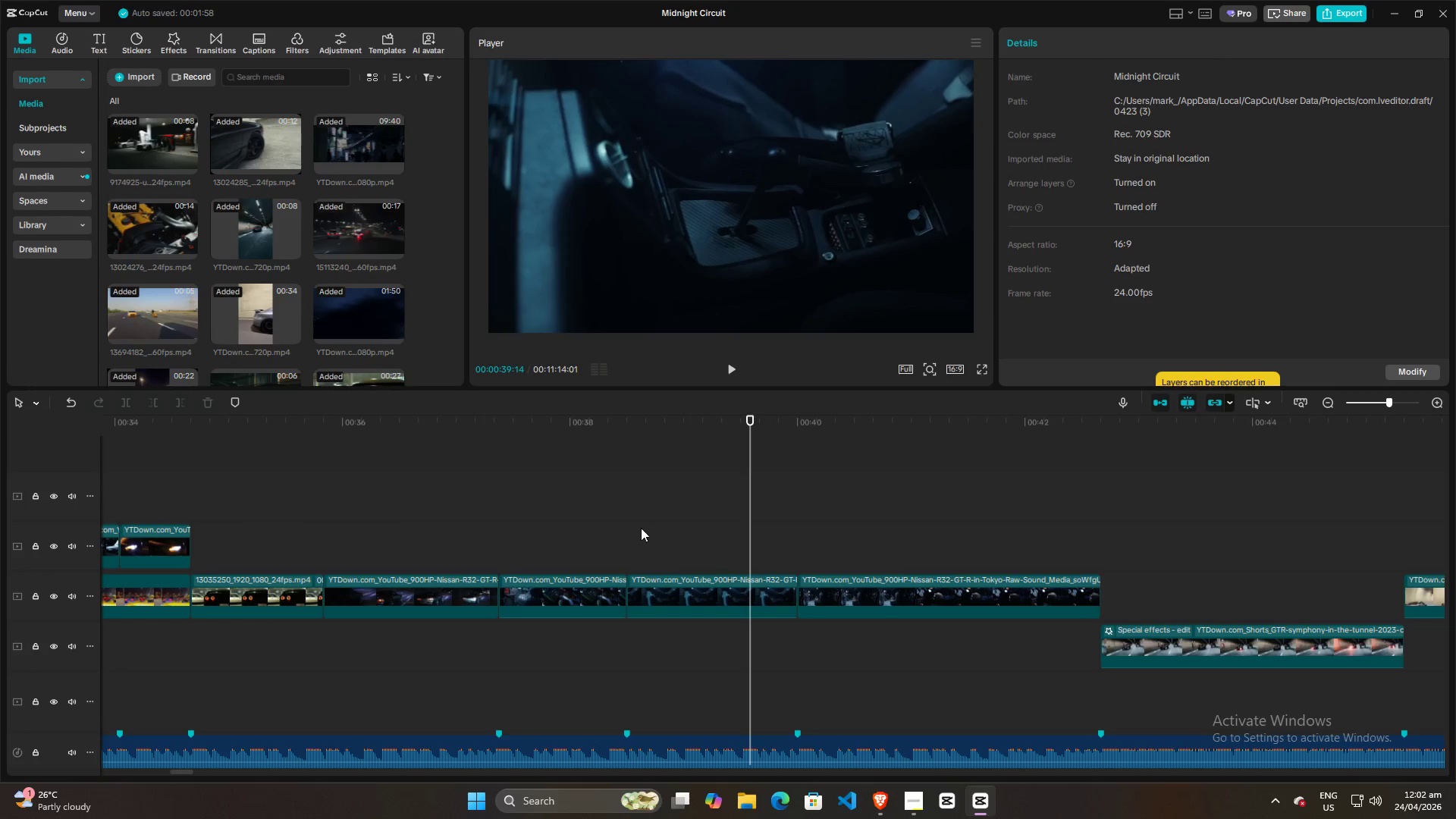 
key(Space)
 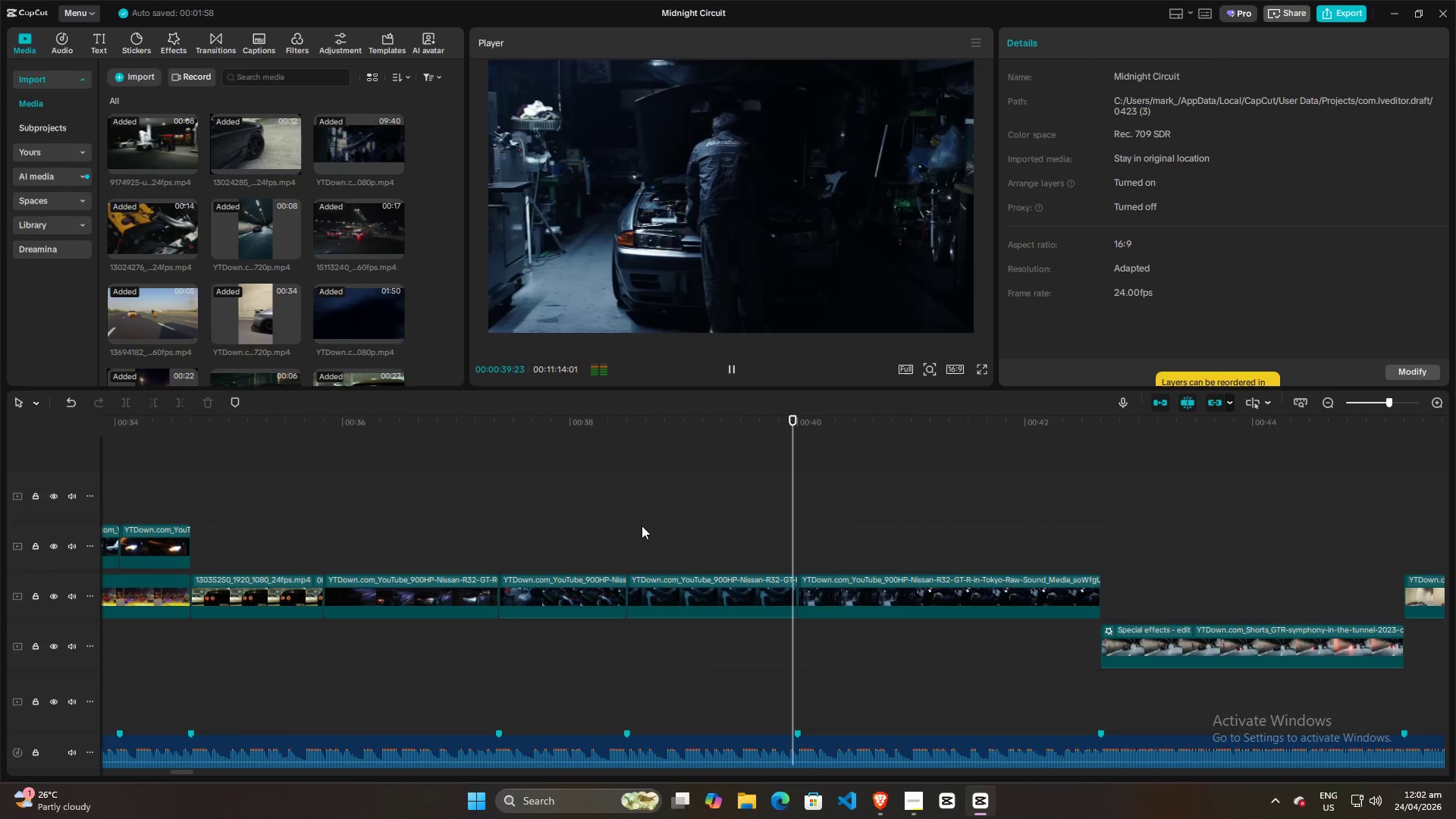 
key(Space)
 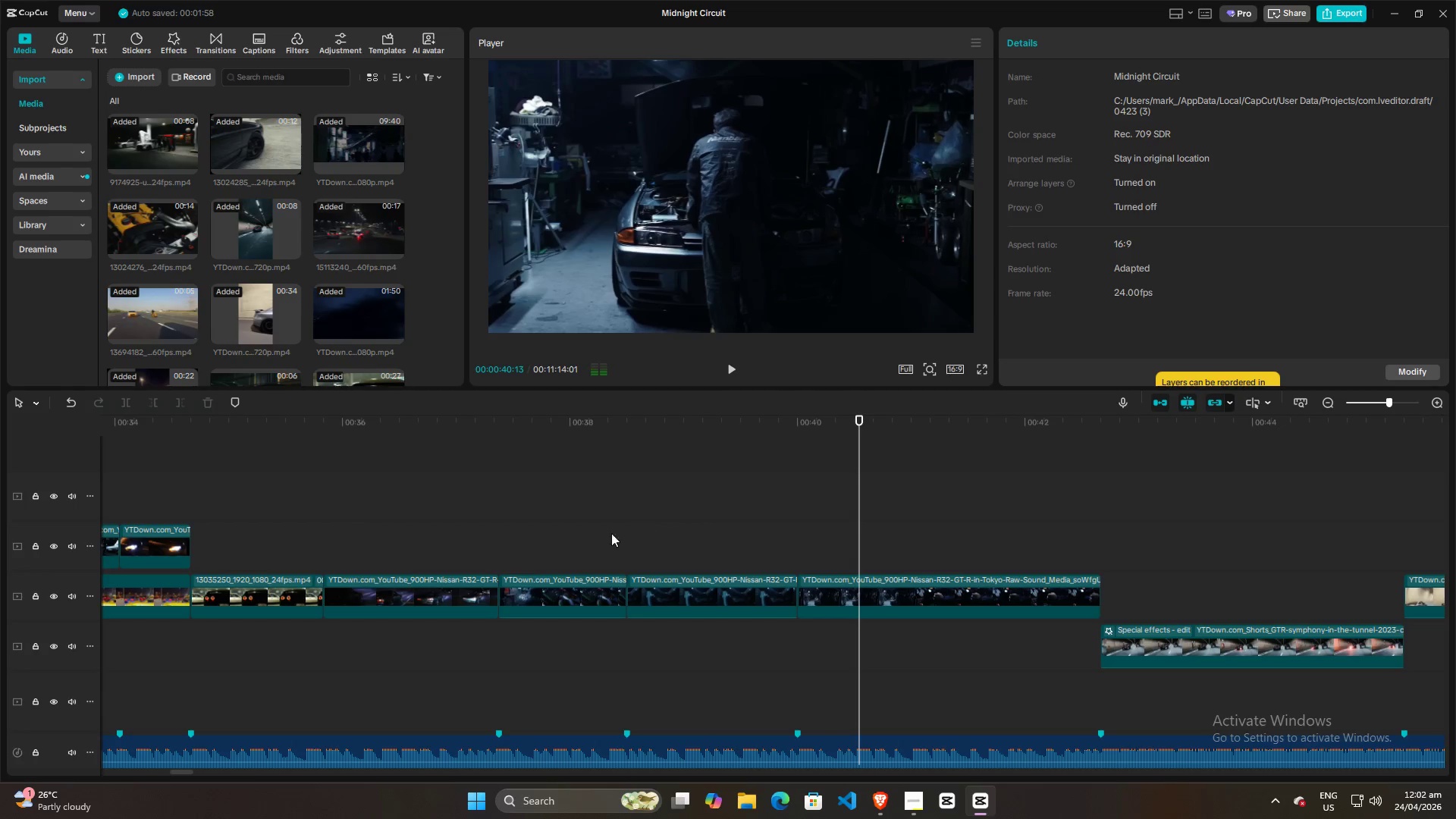 
left_click([561, 534])
 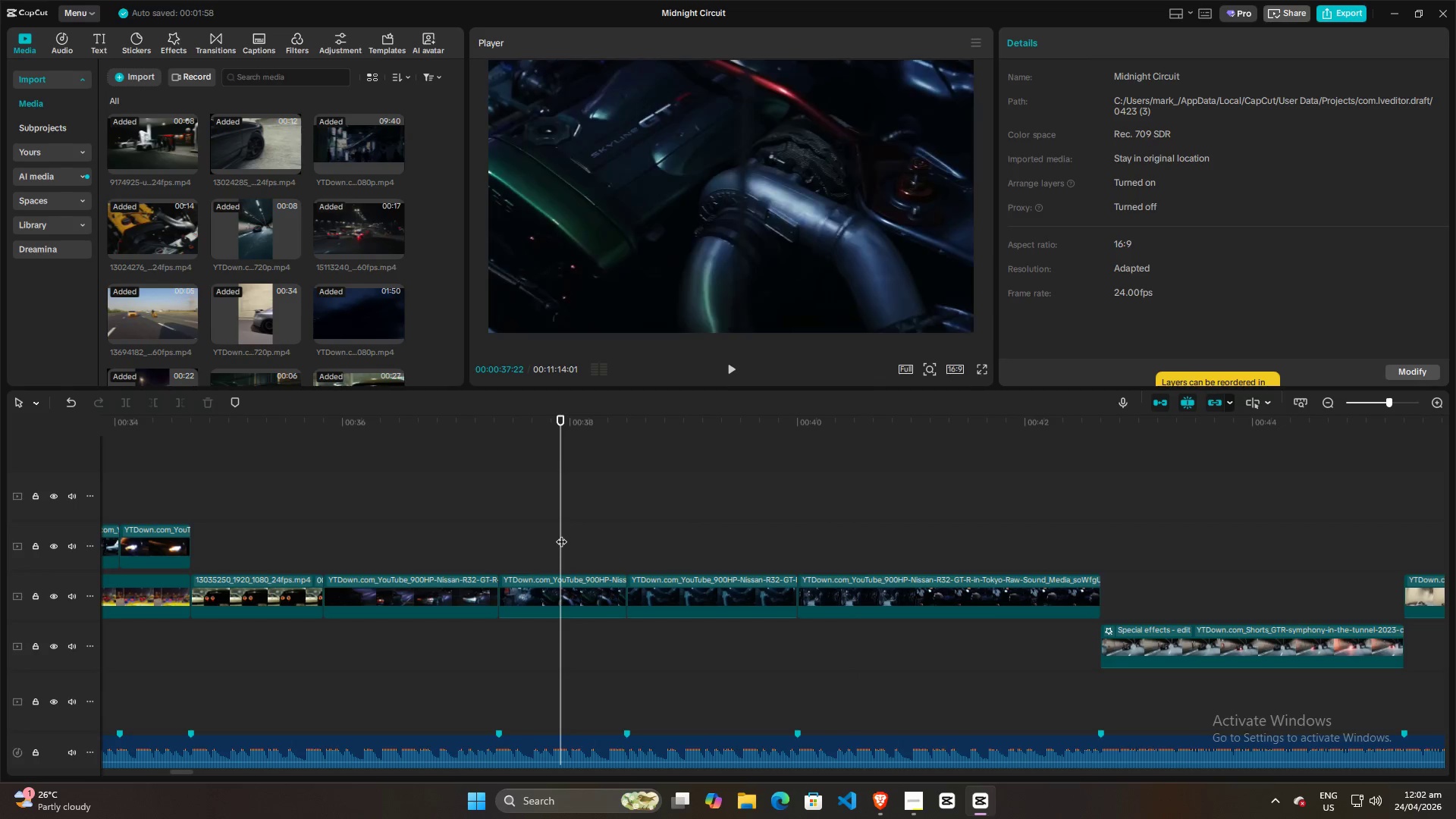 
key(Space)
 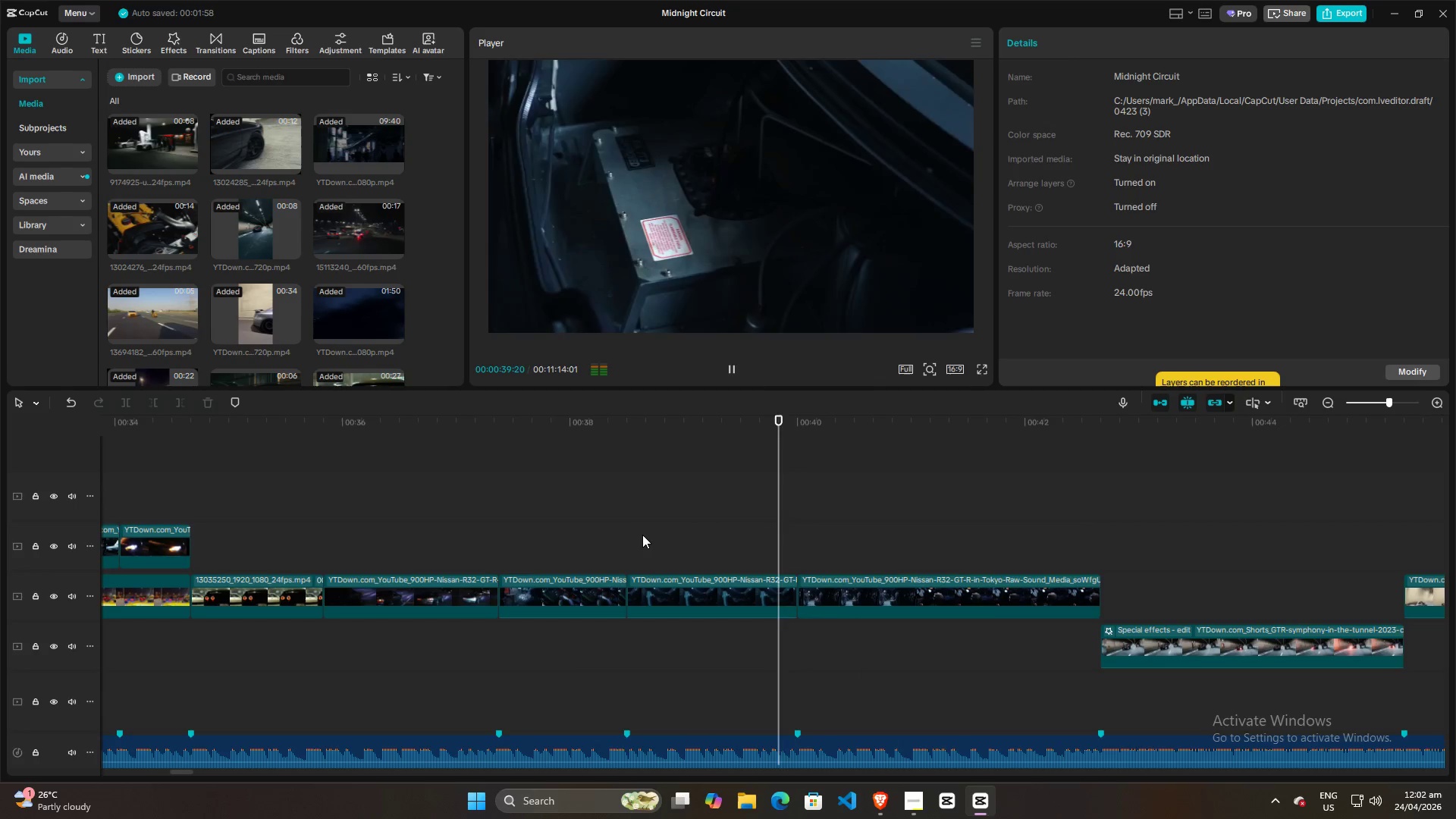 
key(Space)
 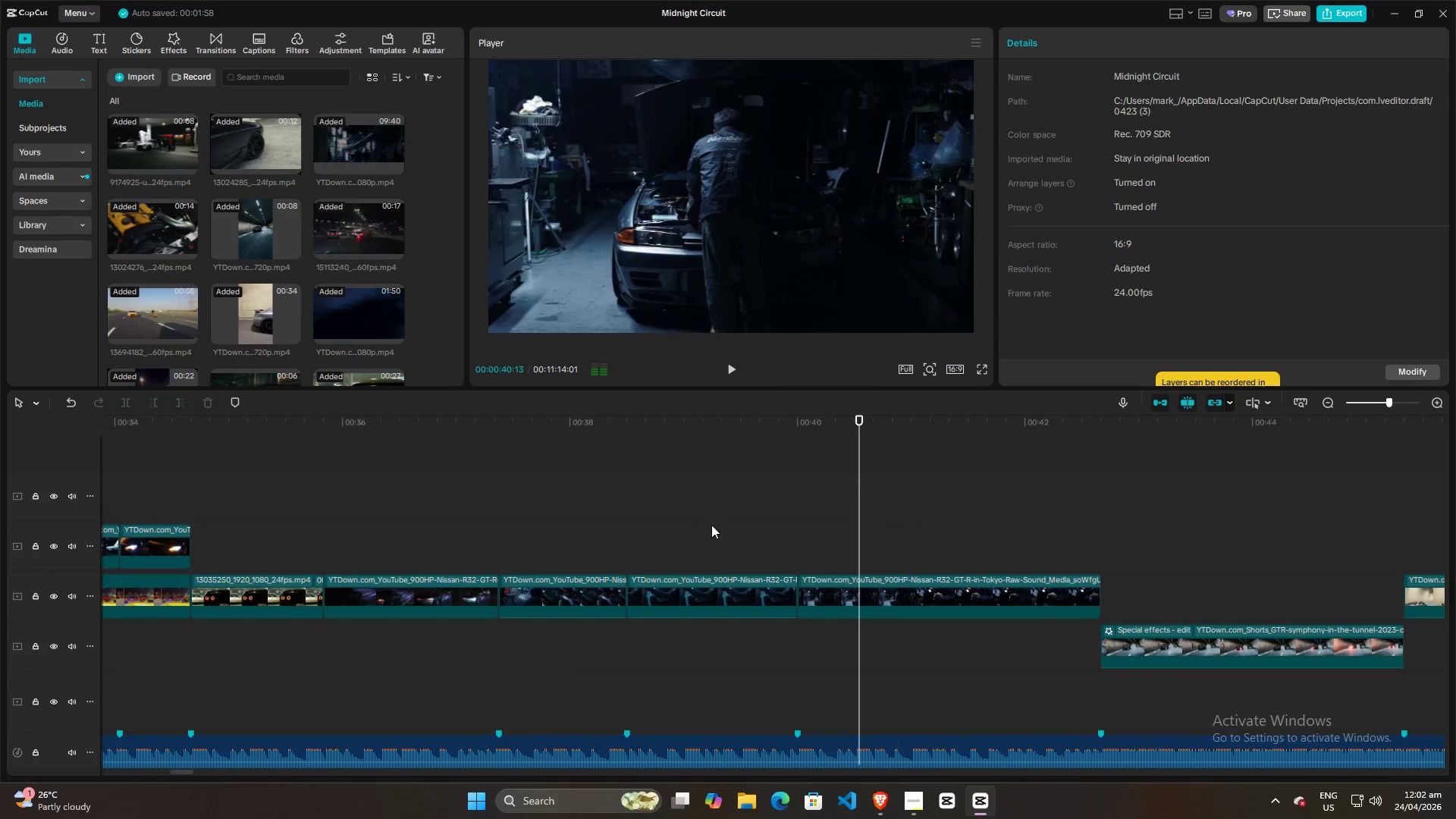 
left_click([714, 522])
 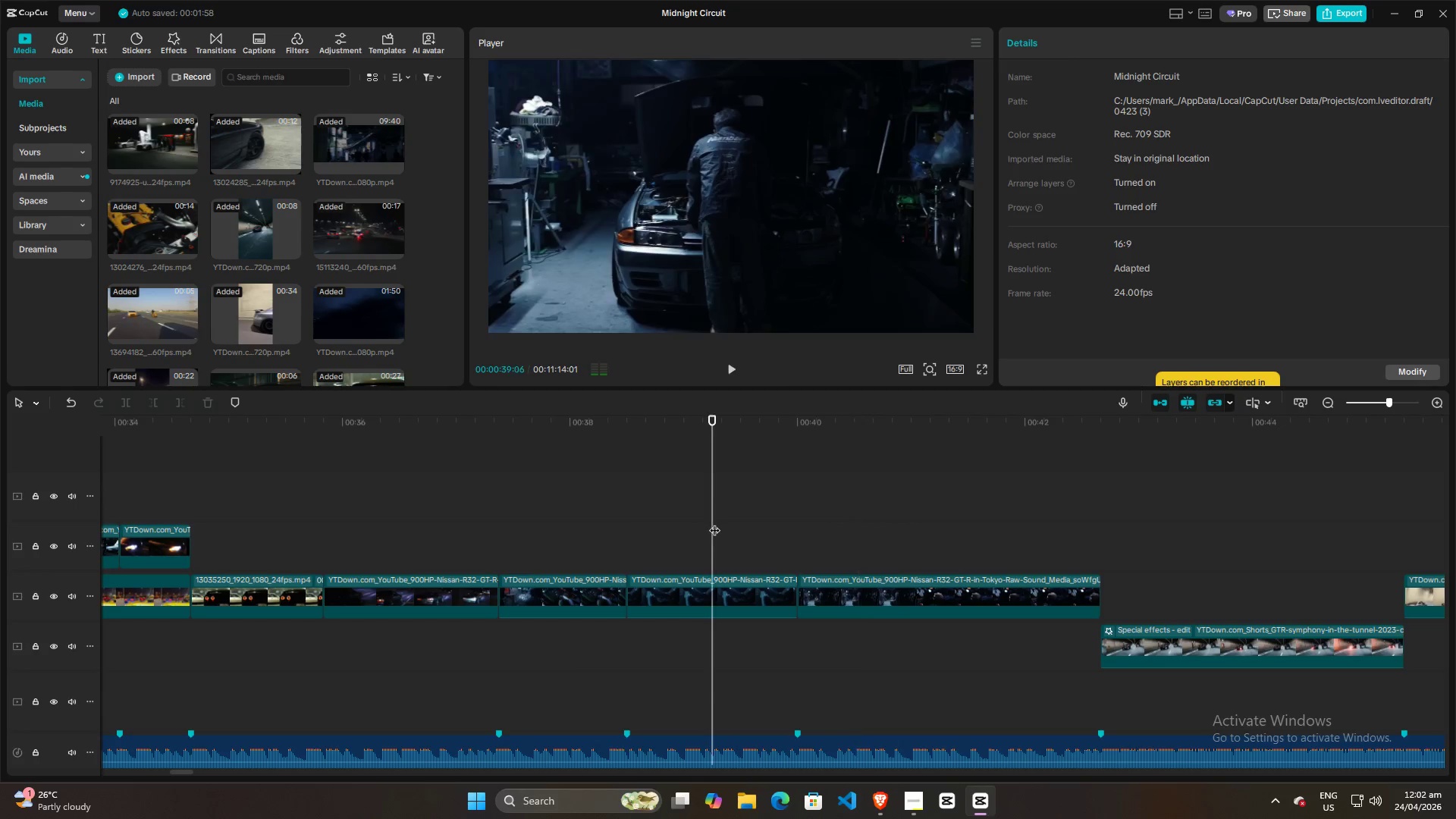 
key(Space)
 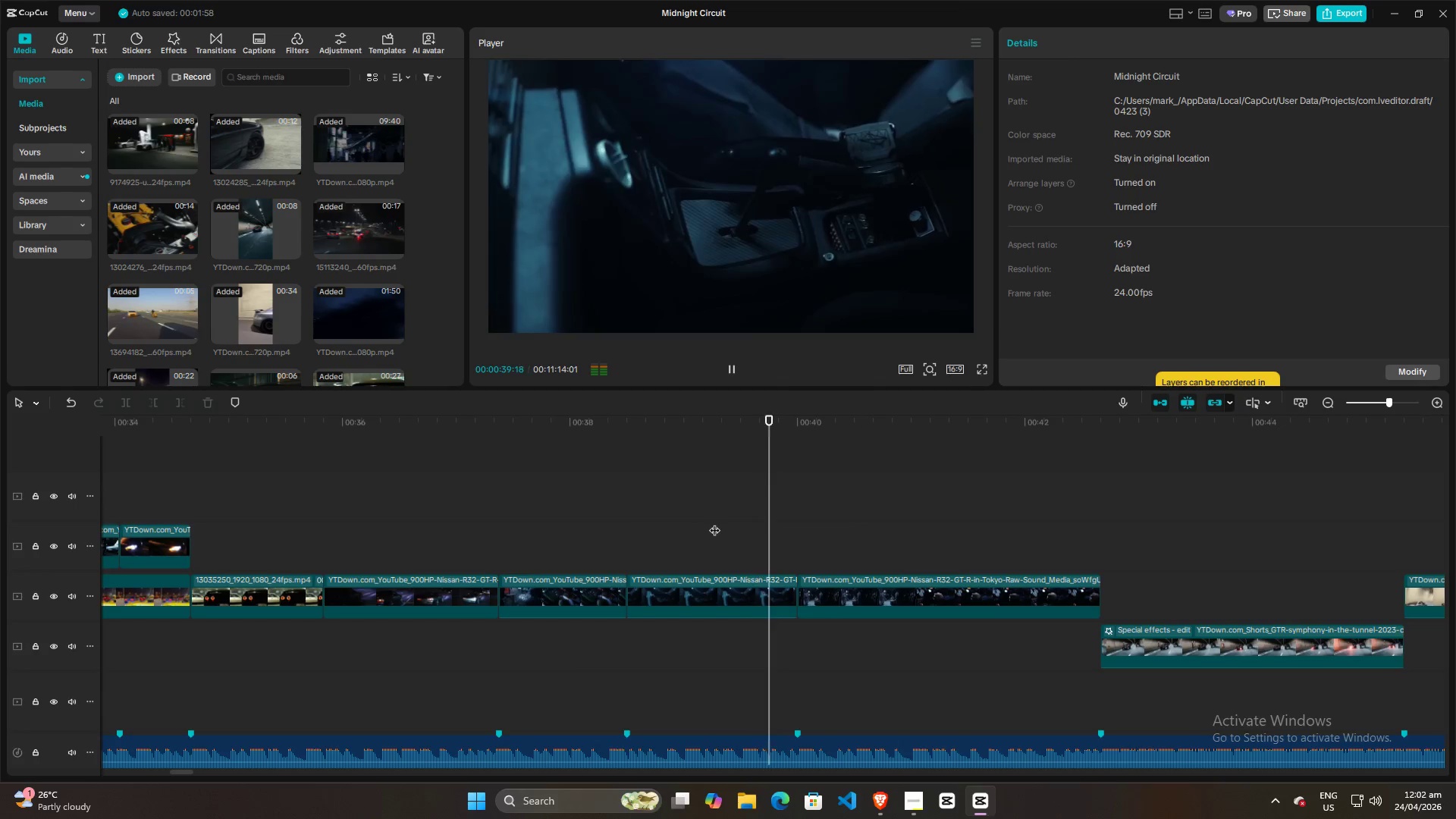 
key(Space)
 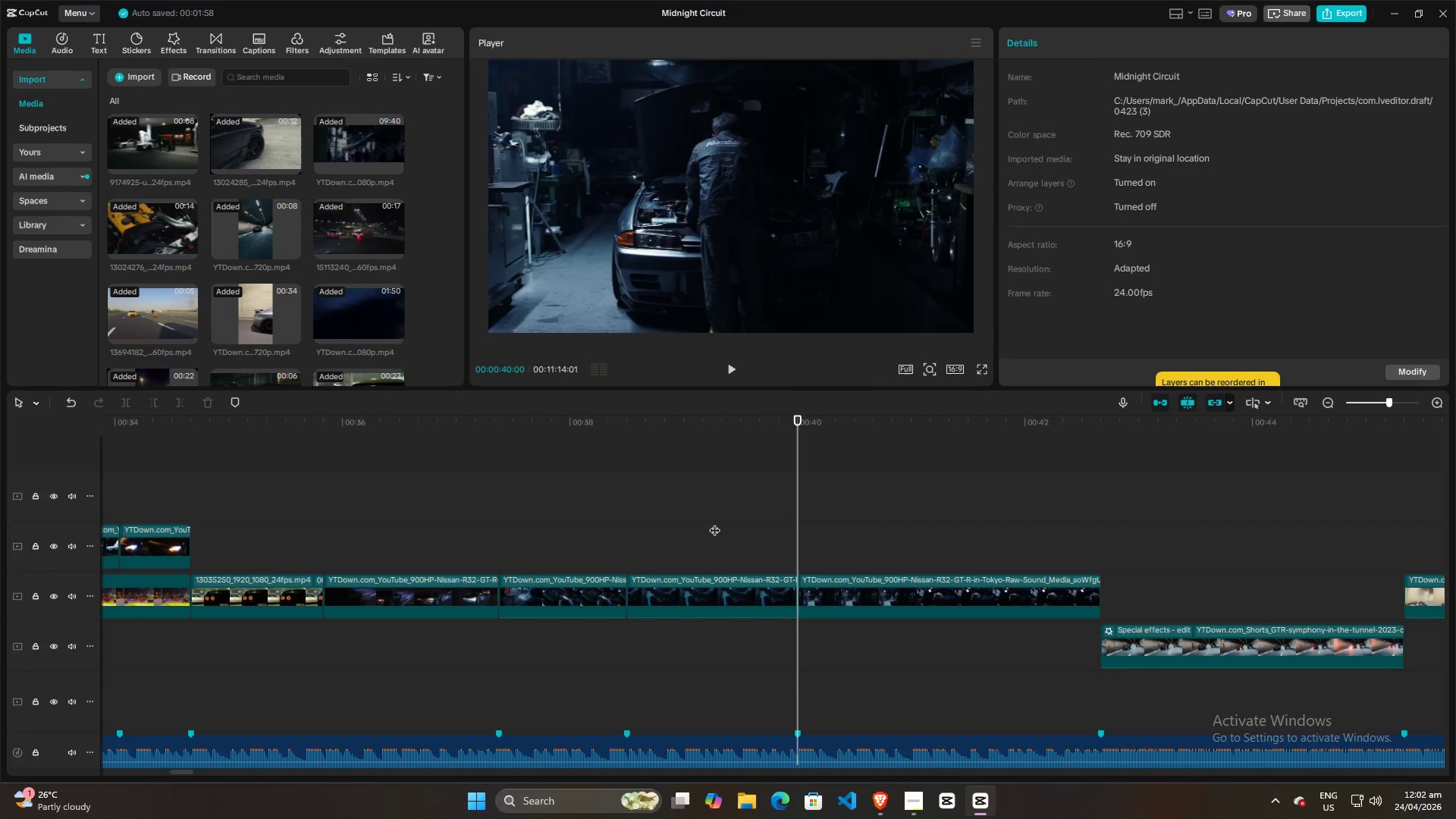 
left_click([714, 522])
 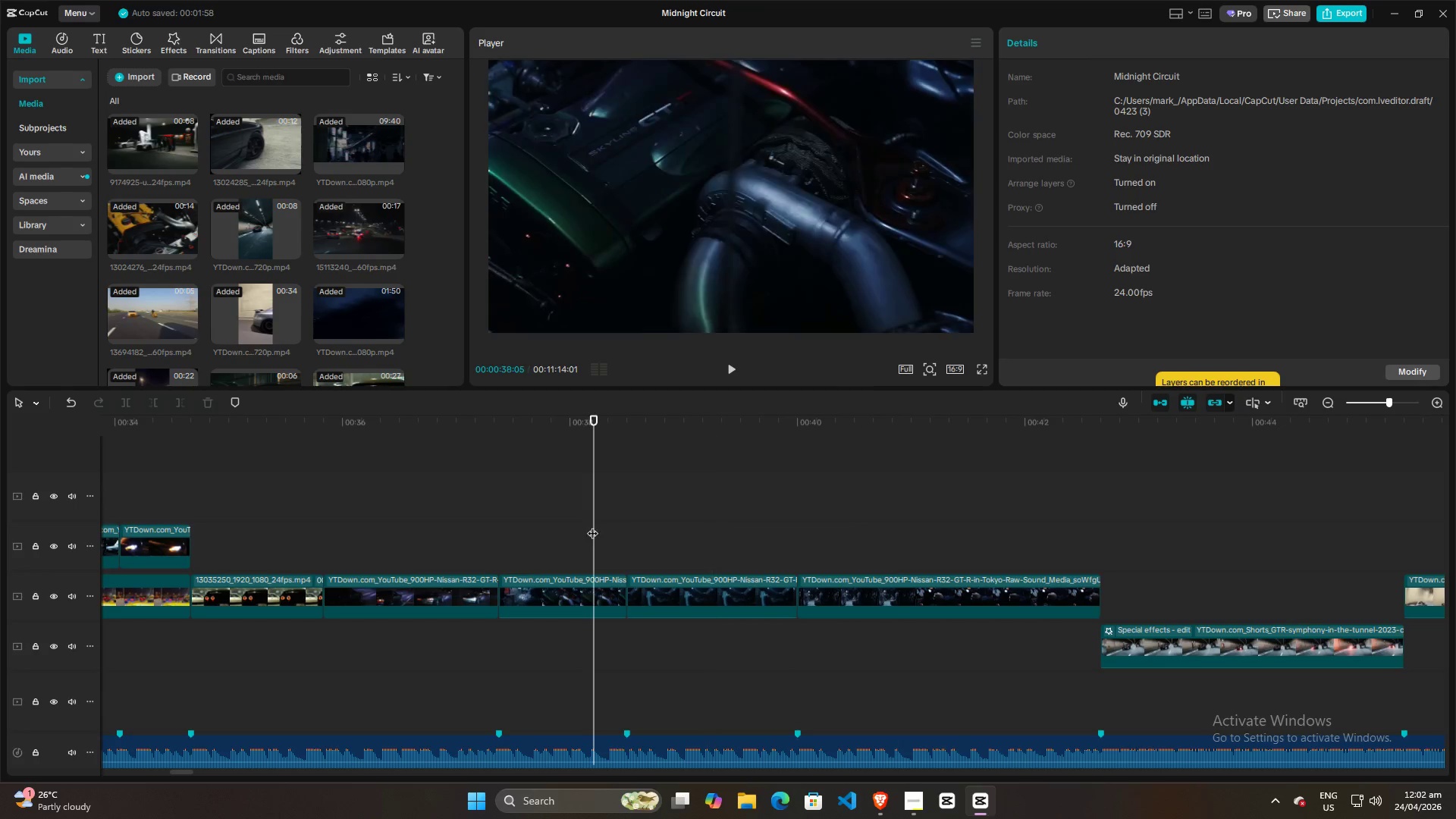 
double_click([495, 524])
 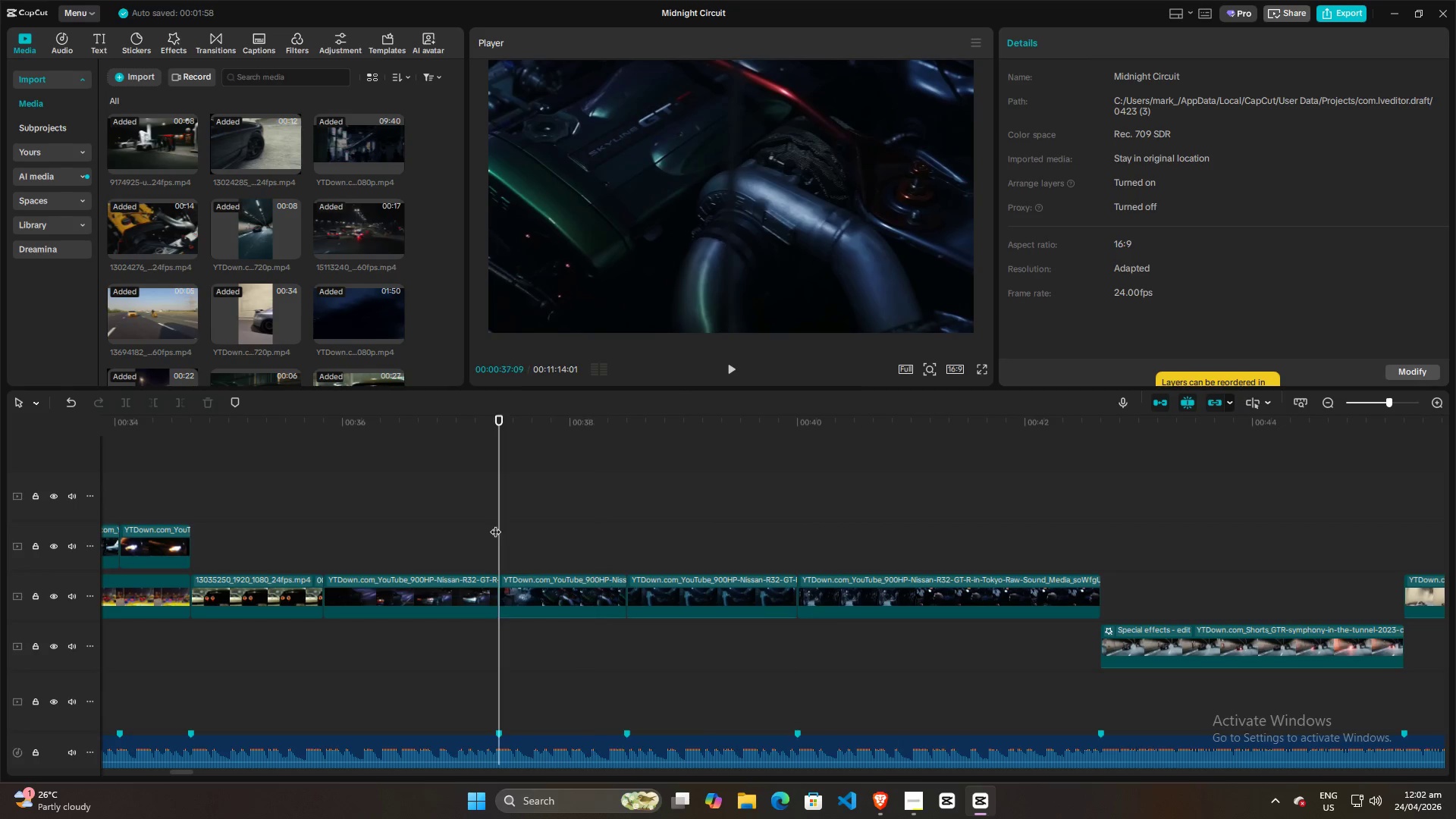 
key(Space)
 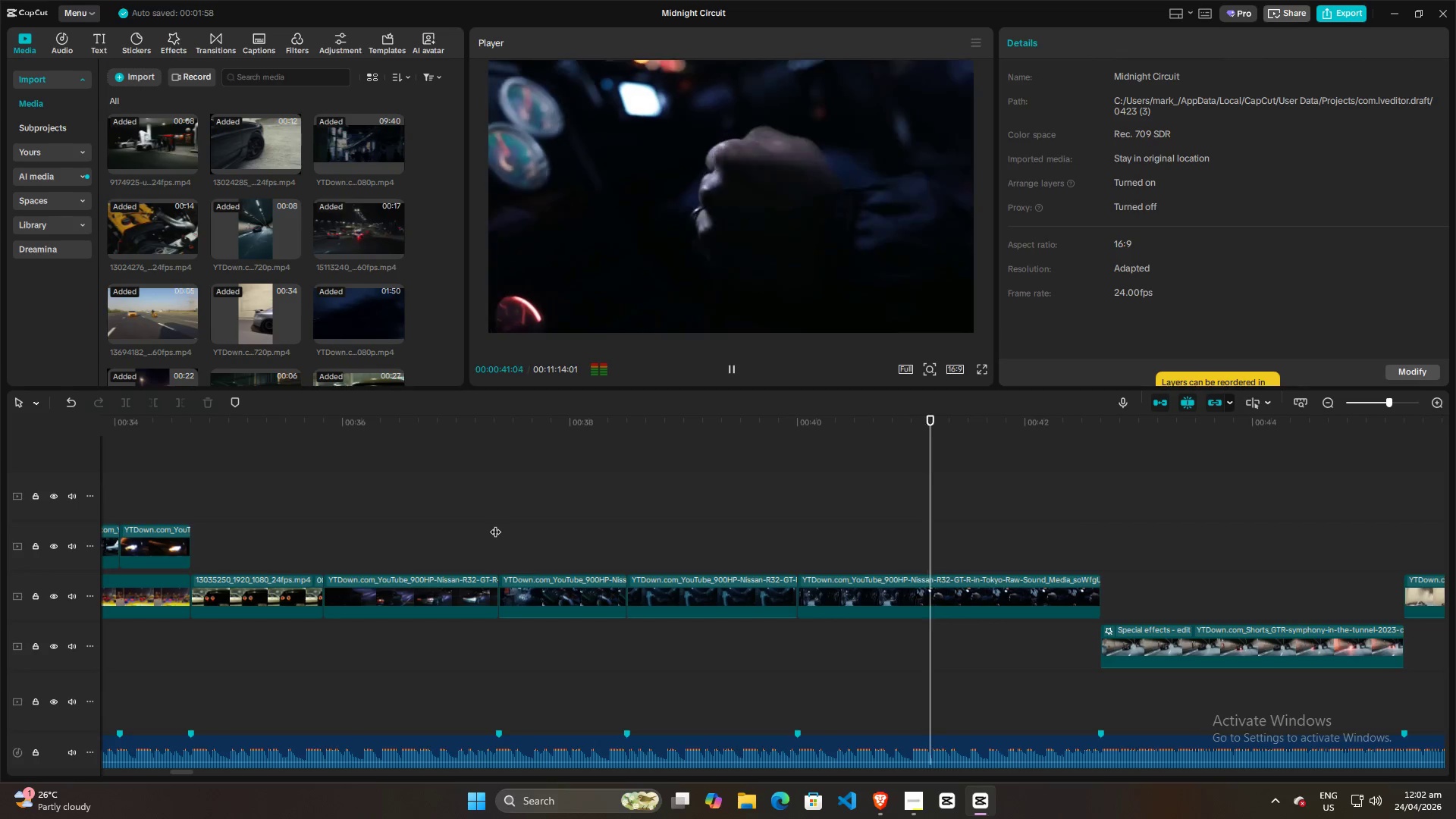 
wait(5.08)
 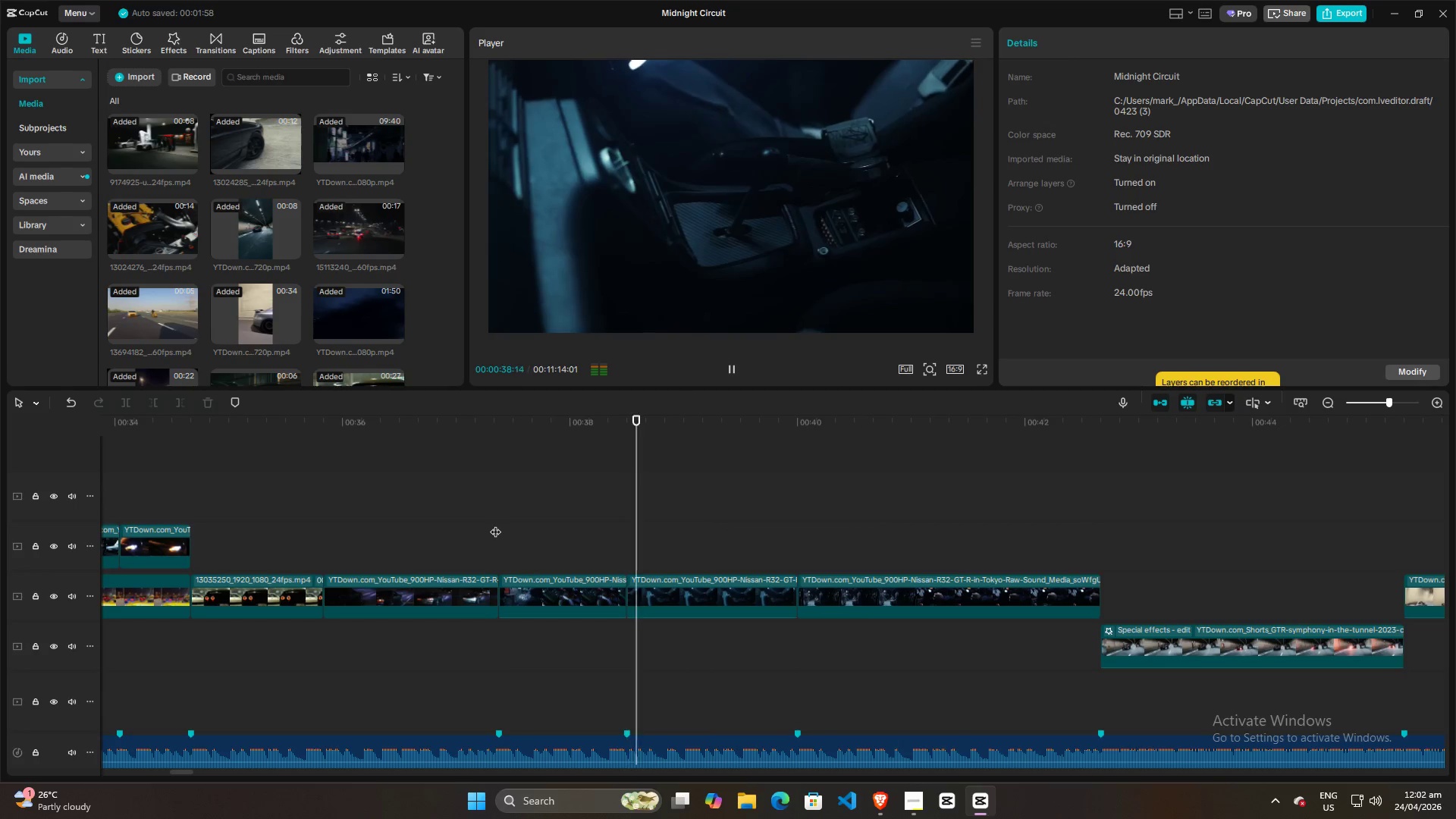 
key(Space)
 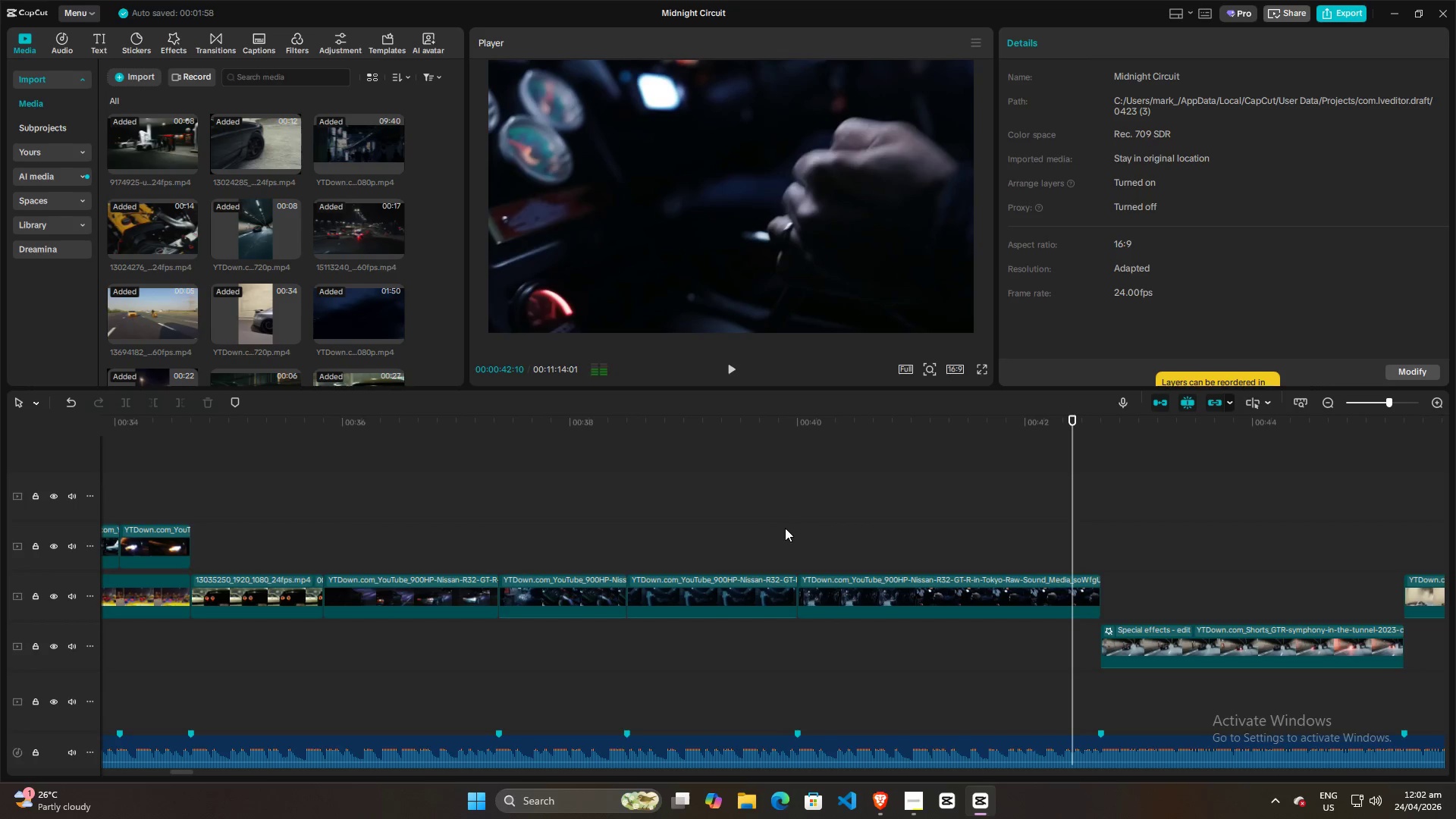 
hold_key(key=ControlLeft, duration=1.2)
scroll: coordinate [780, 538], scroll_direction: down, amount: 16.0
 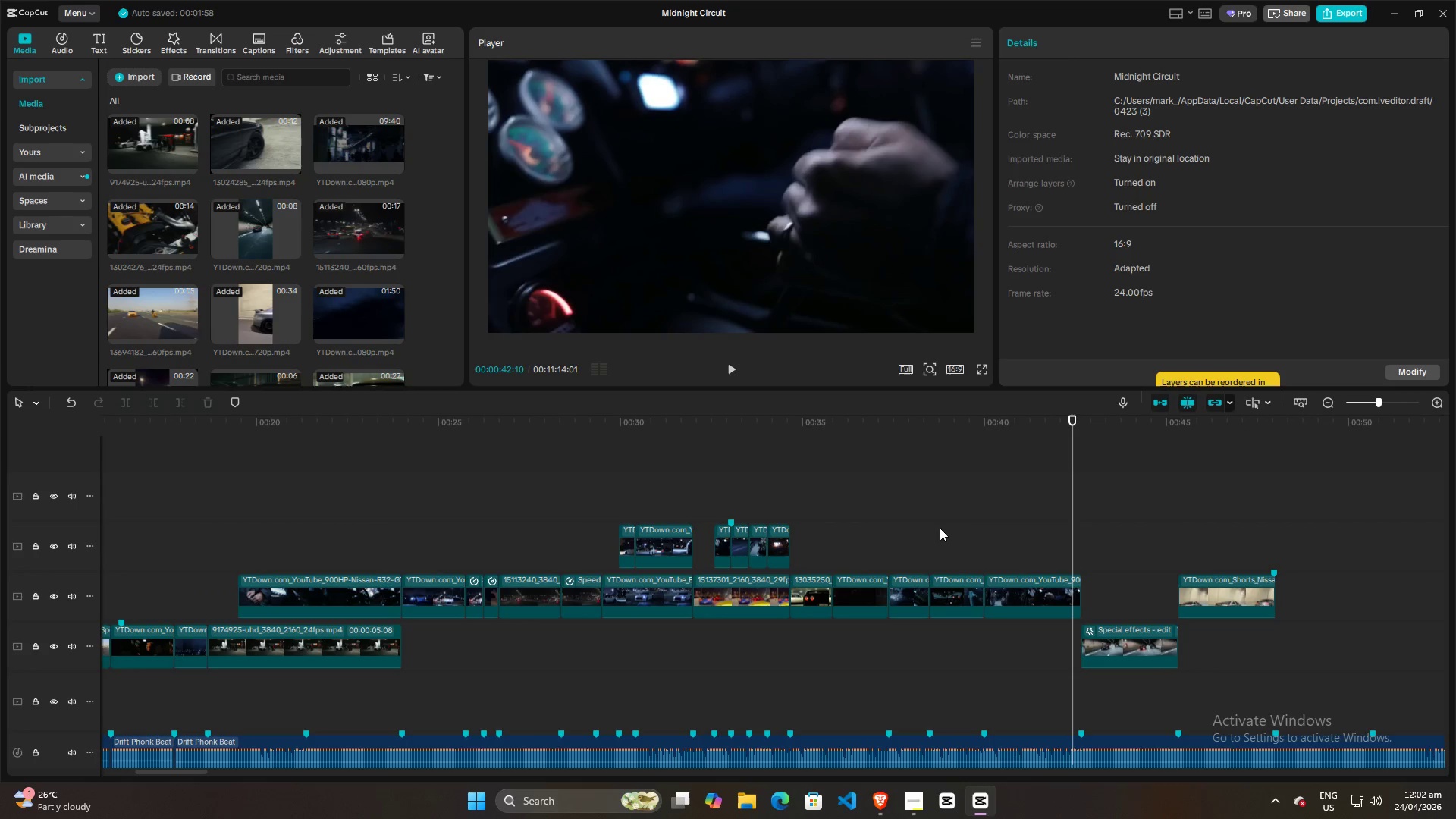 
left_click([871, 521])
 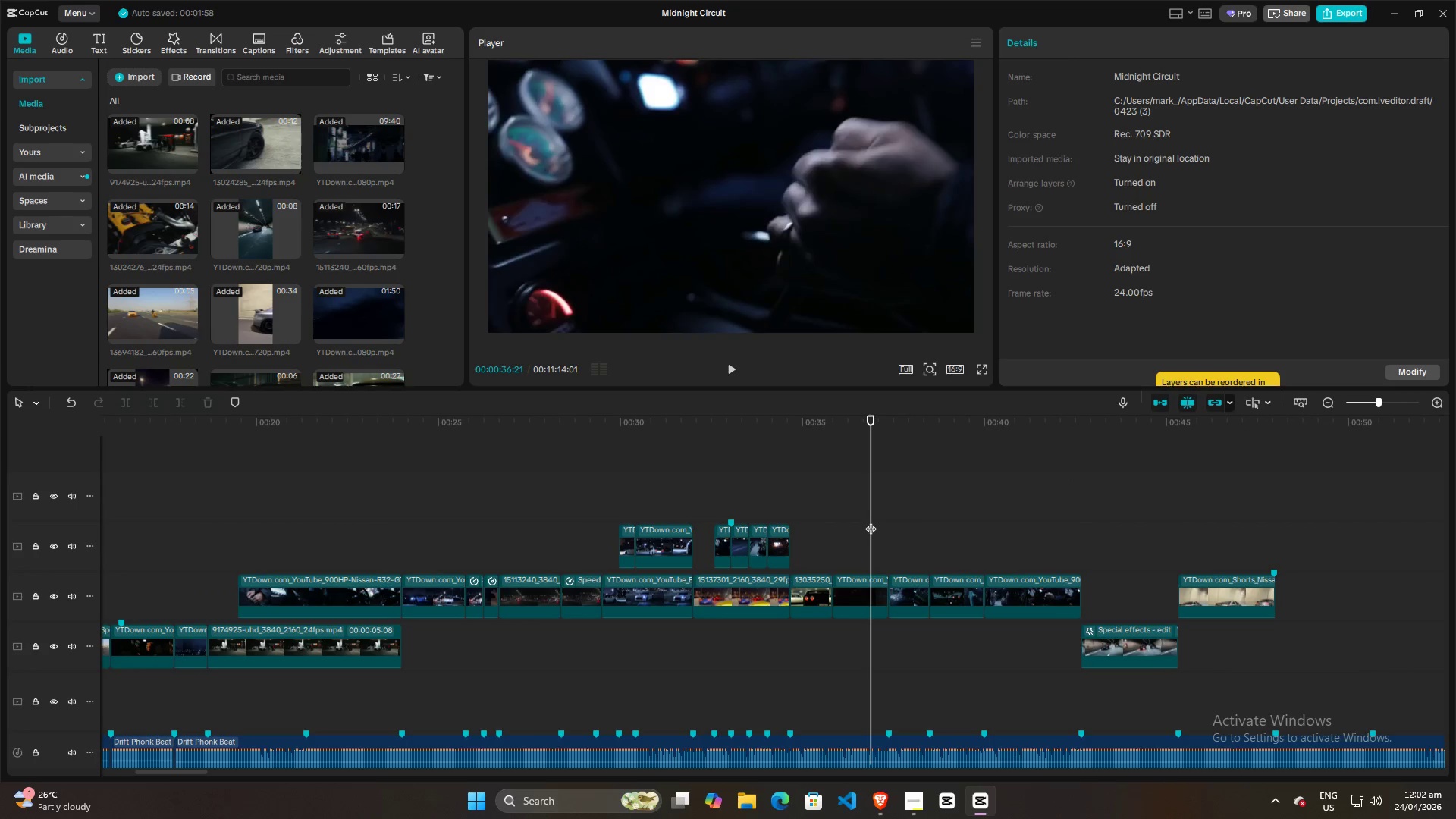 
key(Space)
 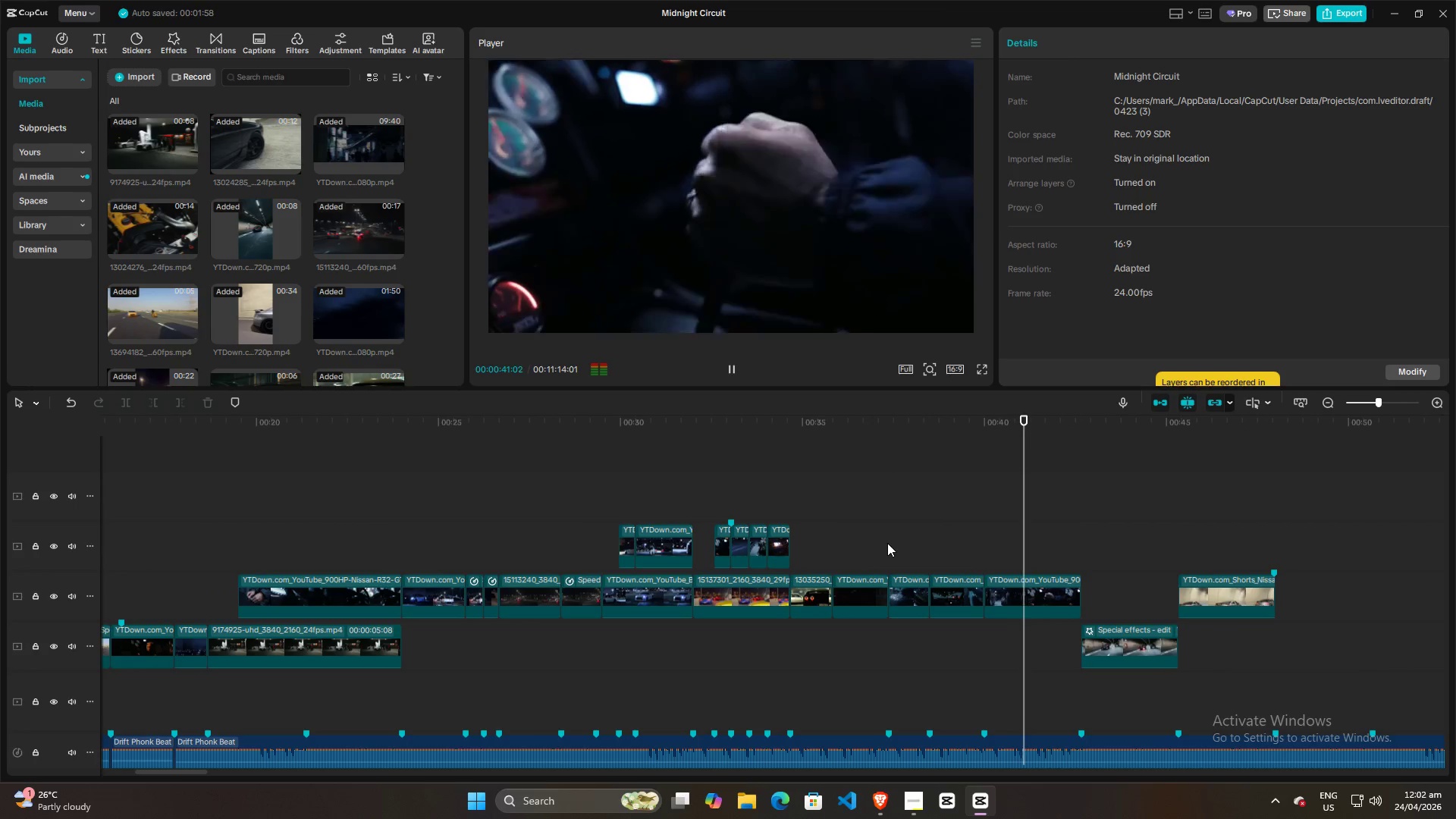 
wait(9.28)
 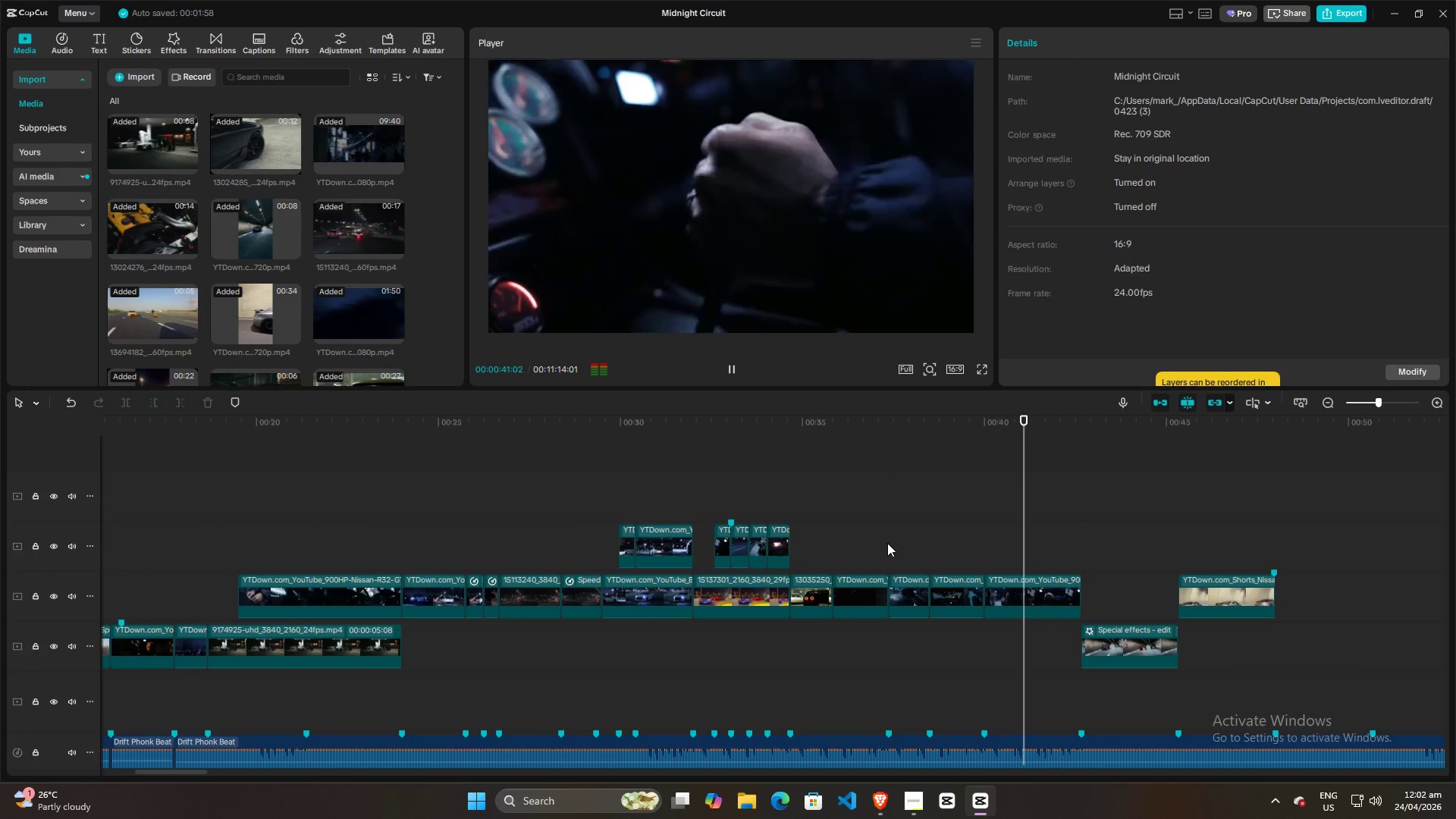 
key(Space)
 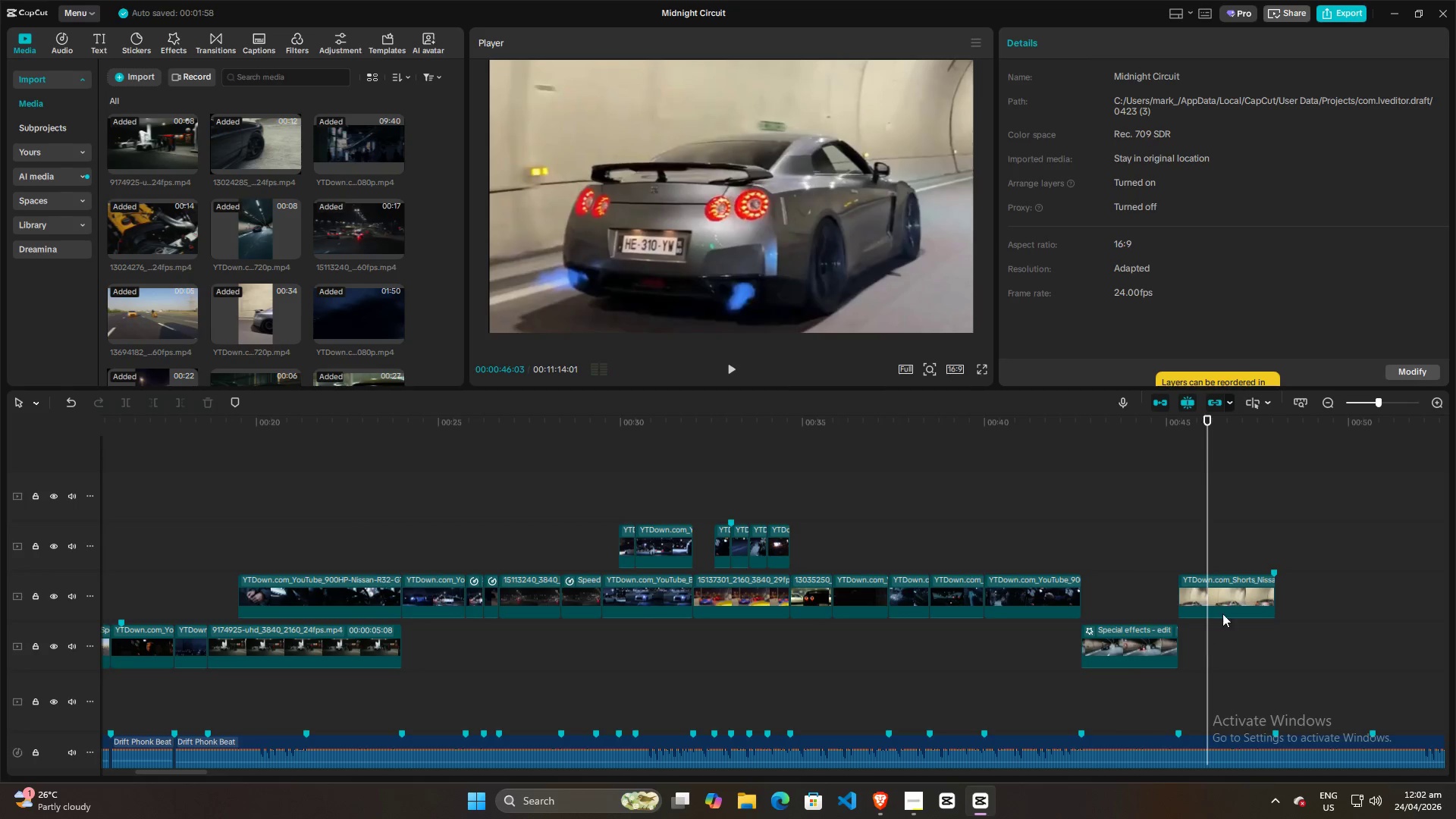 
left_click_drag(start_coordinate=[1228, 598], to_coordinate=[1231, 654])
 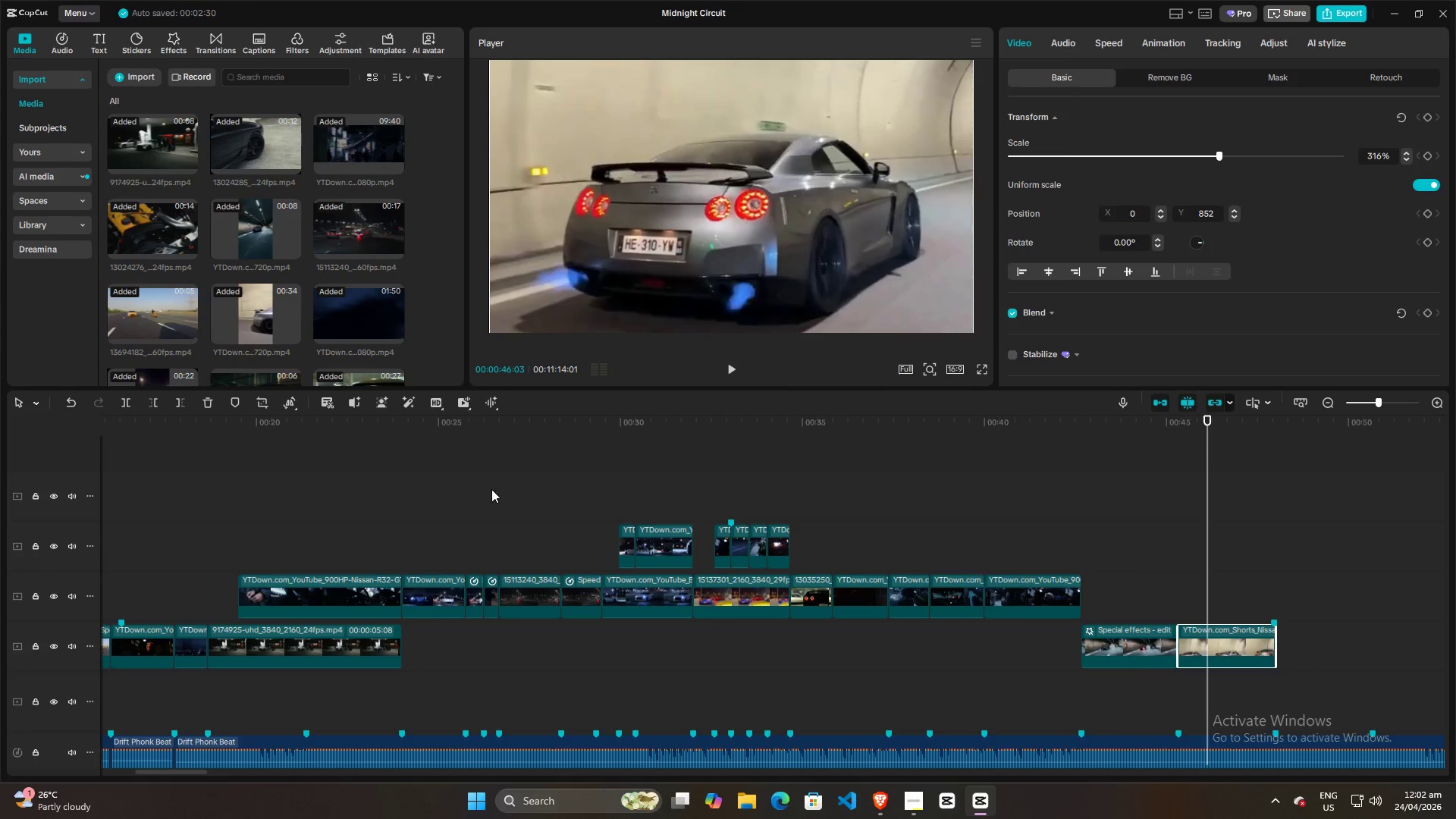 
left_click([275, 529])
 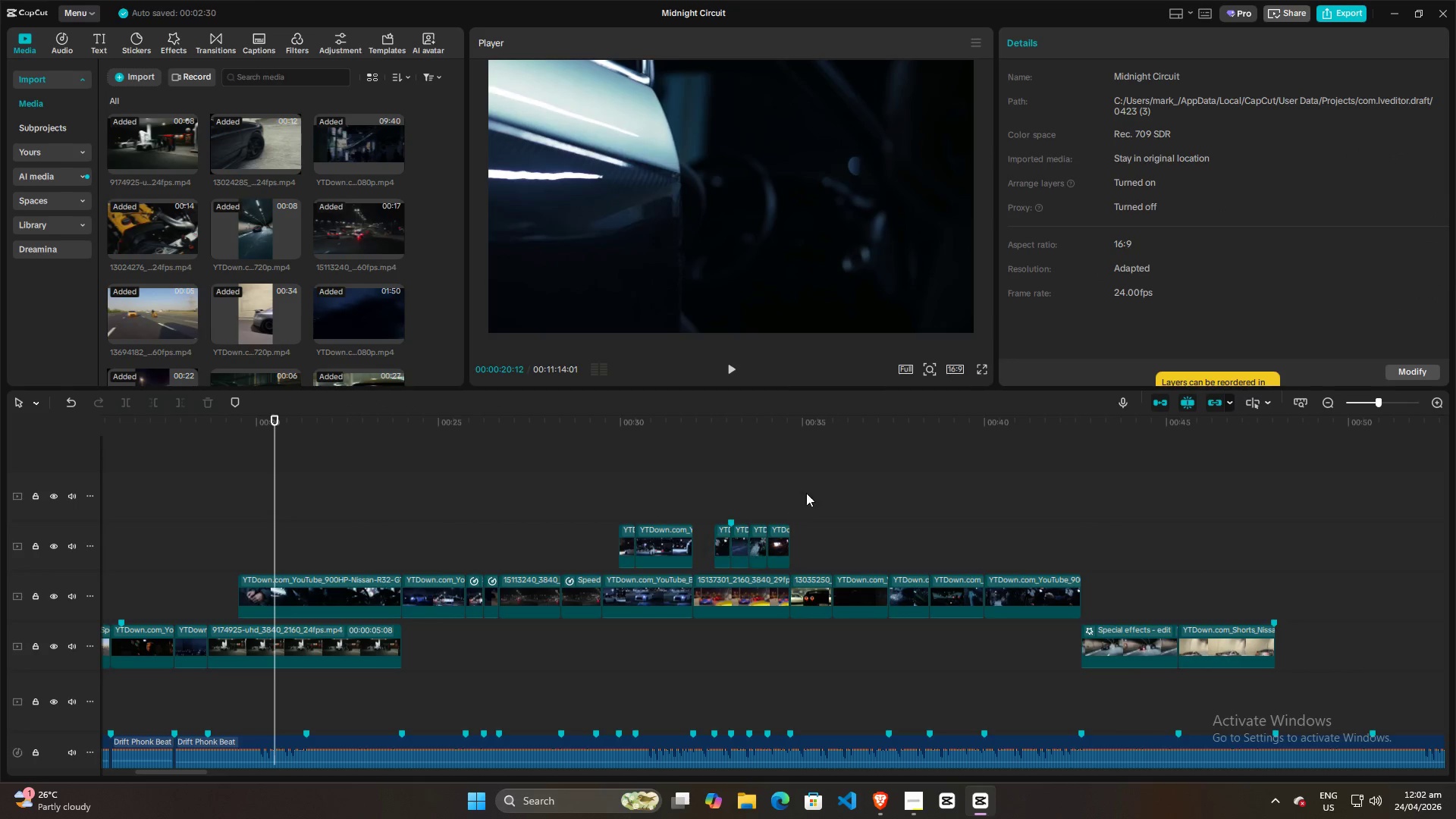 
double_click([689, 489])
 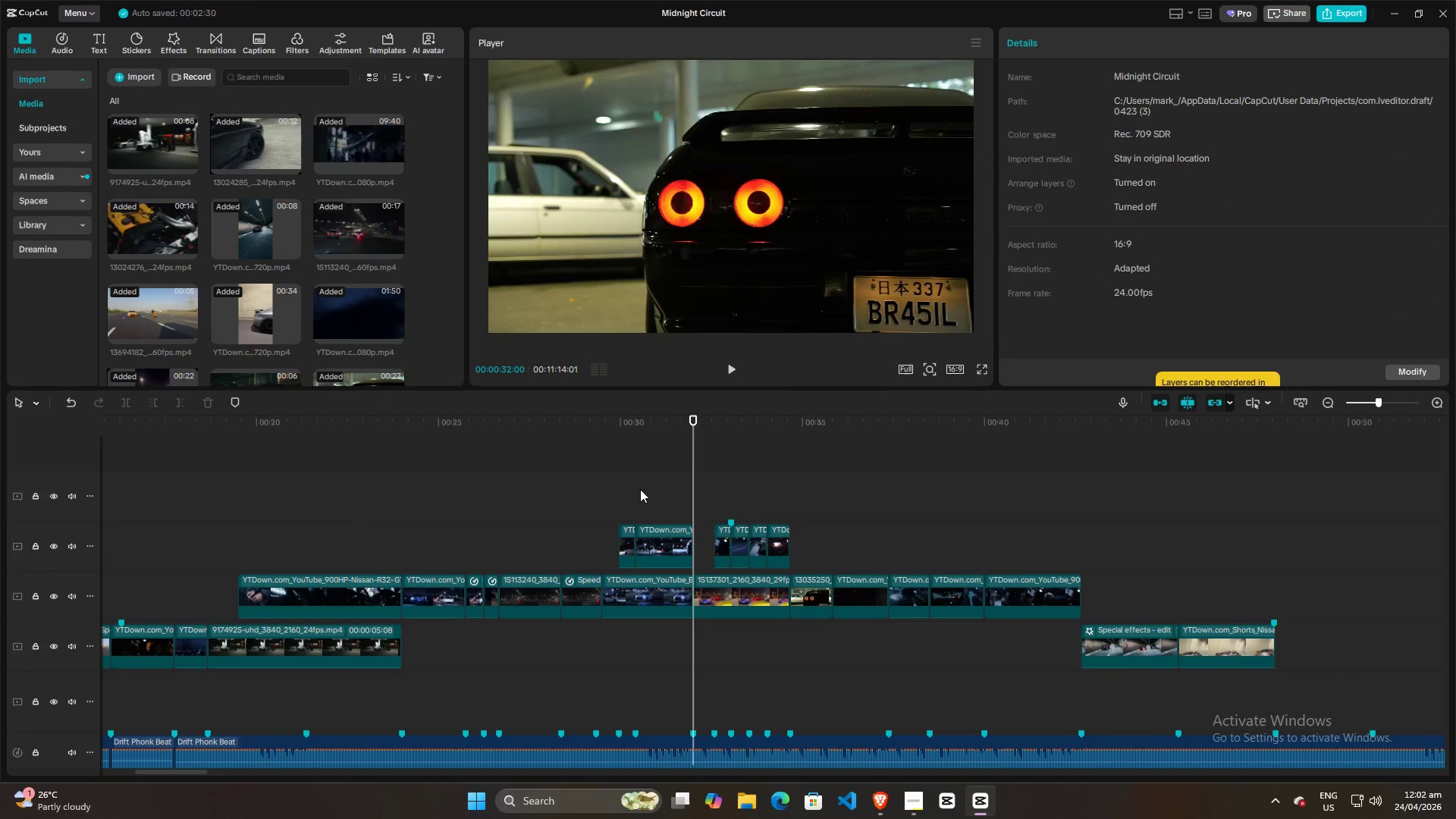 
triple_click([640, 489])
 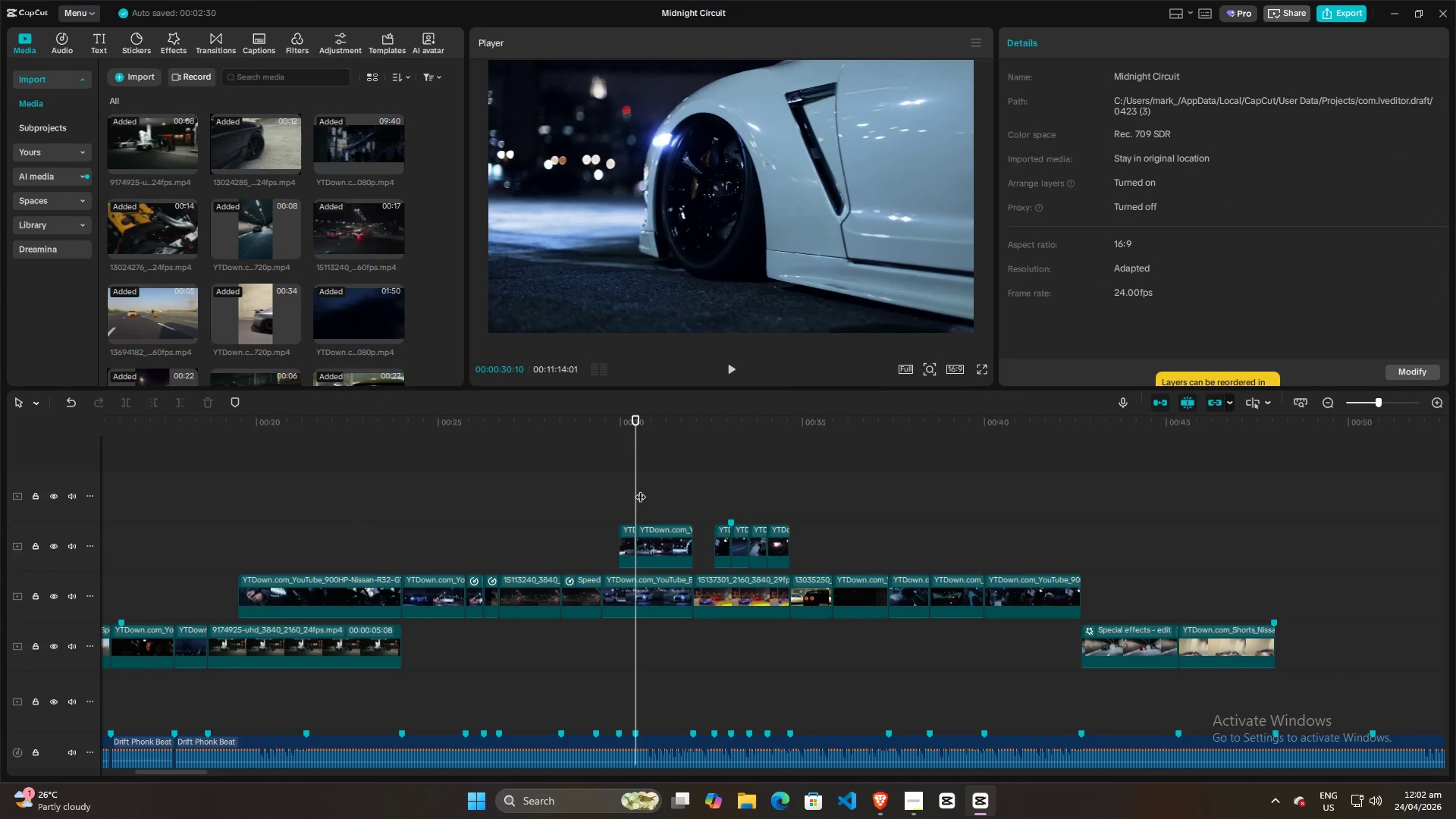 
left_click([622, 489])
 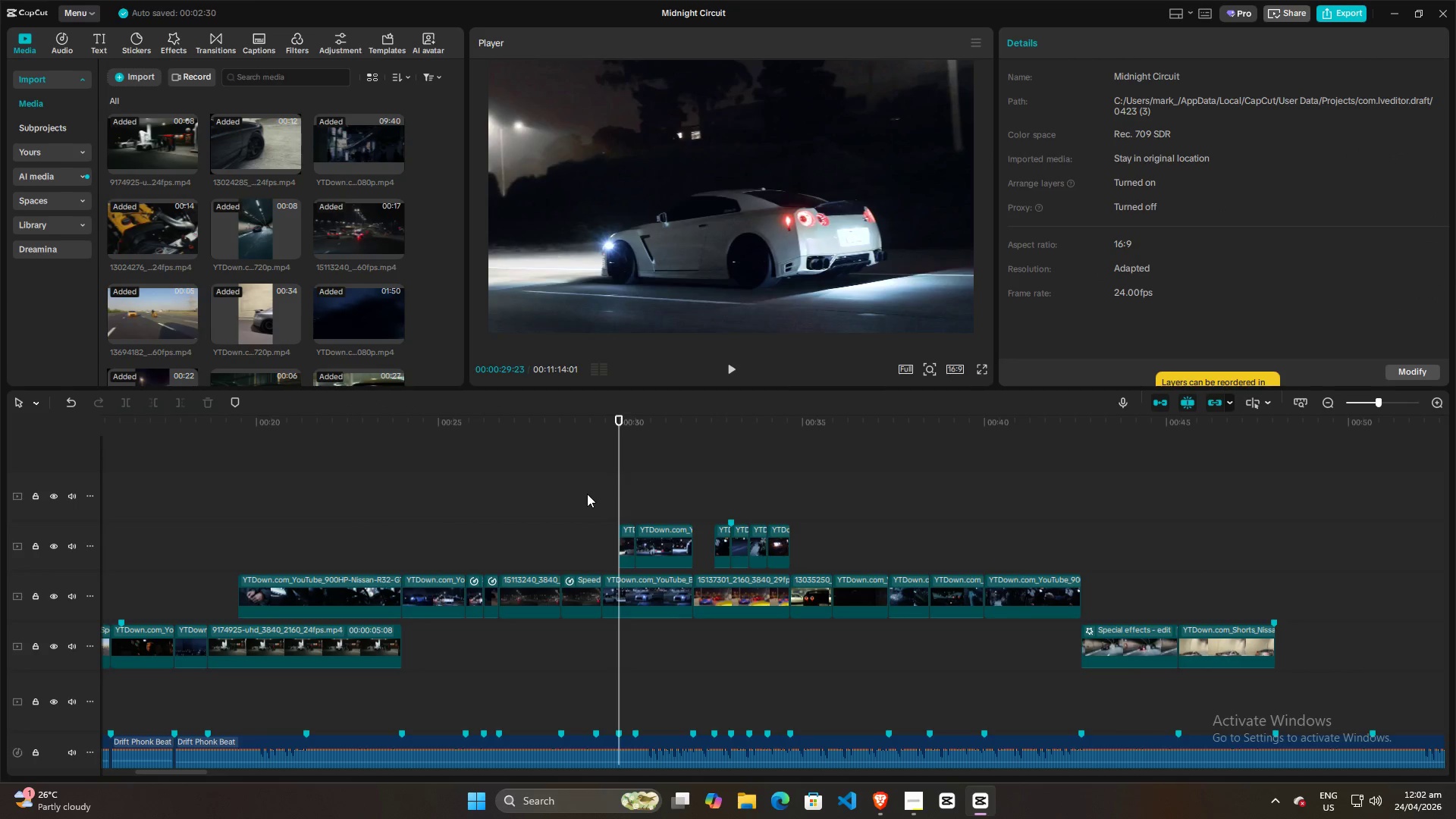 
key(Space)
 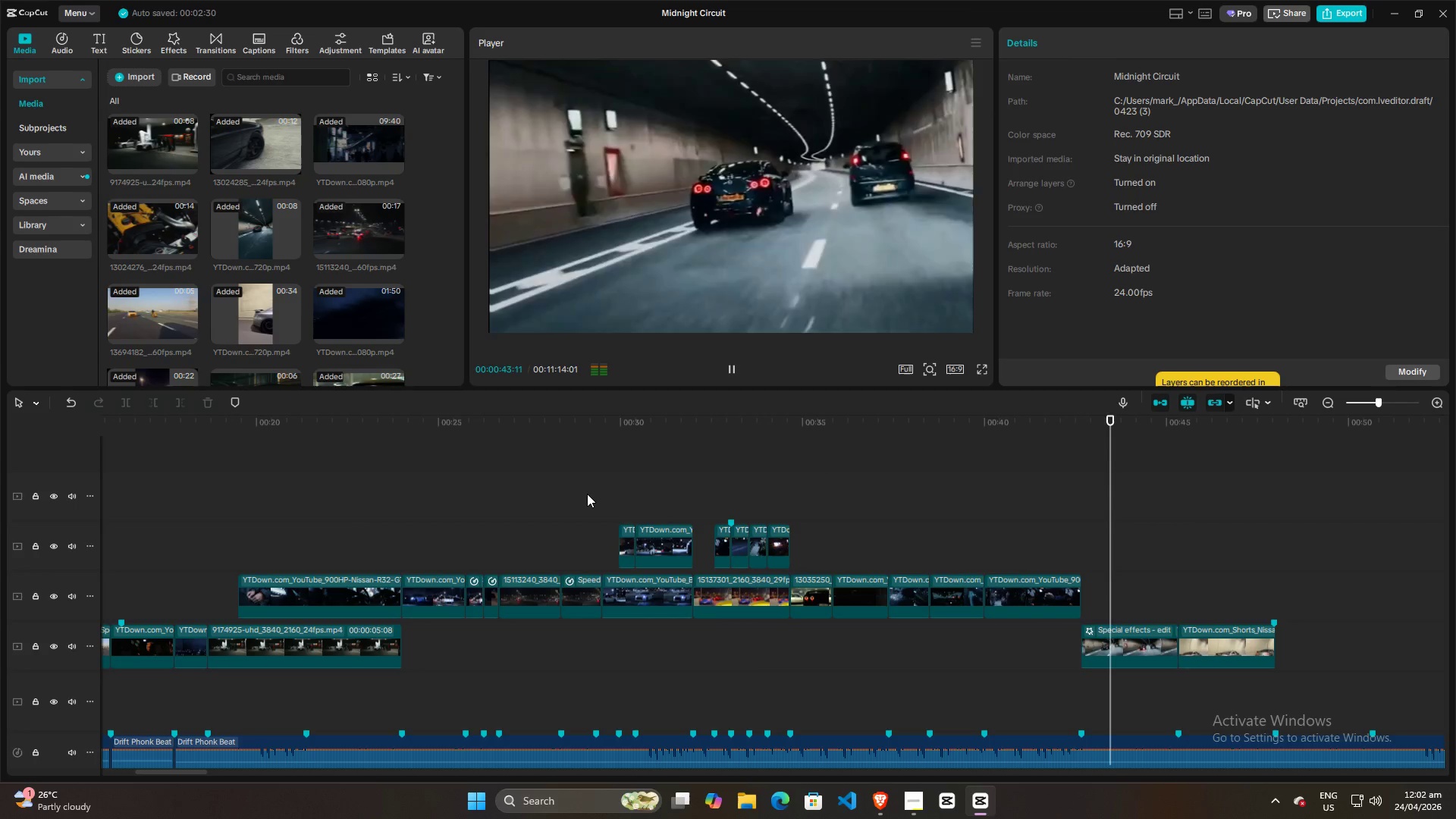 
wait(18.56)
 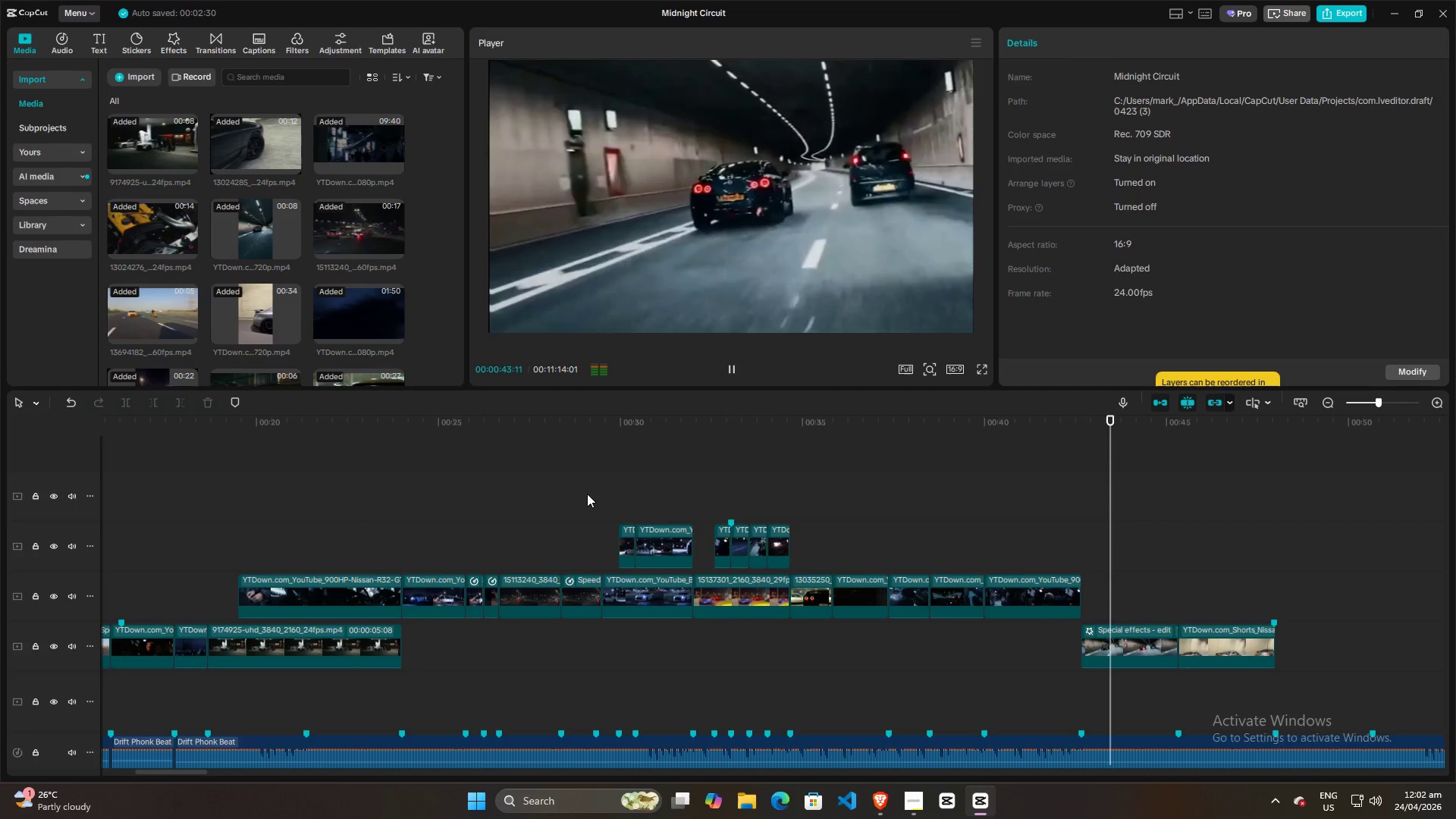 
key(Space)
 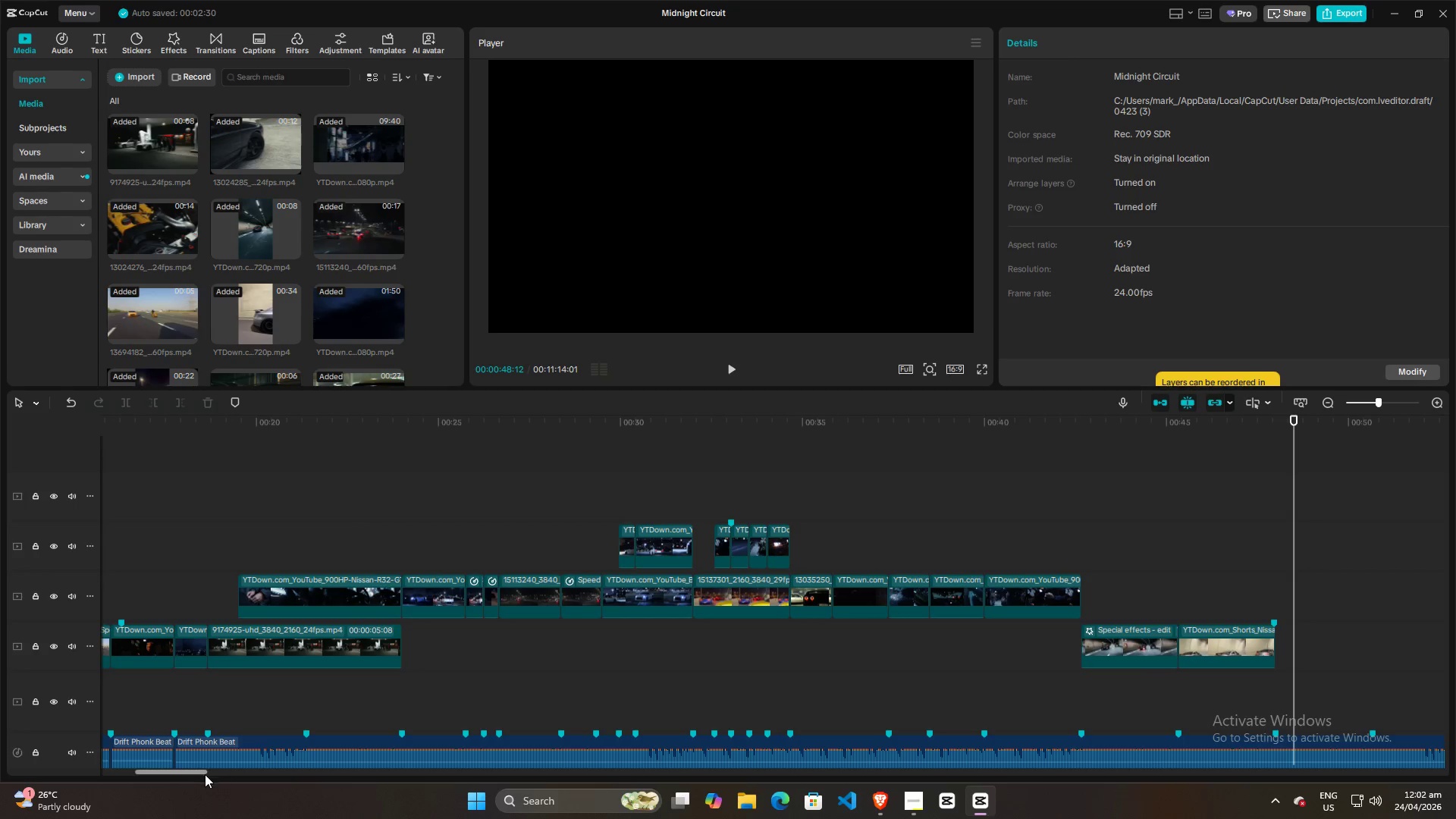 
left_click_drag(start_coordinate=[199, 774], to_coordinate=[231, 778])
 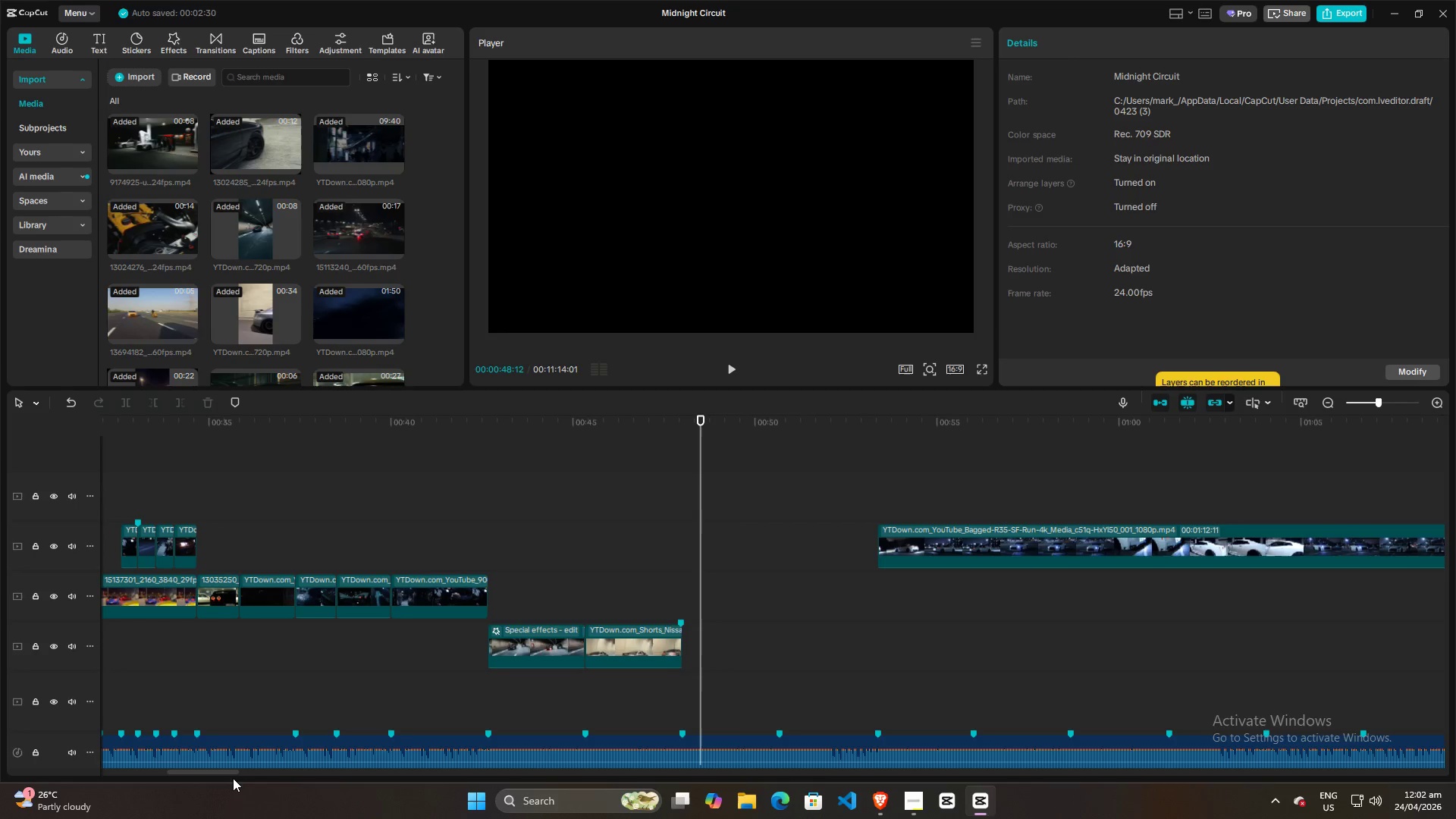 
wait(8.99)
 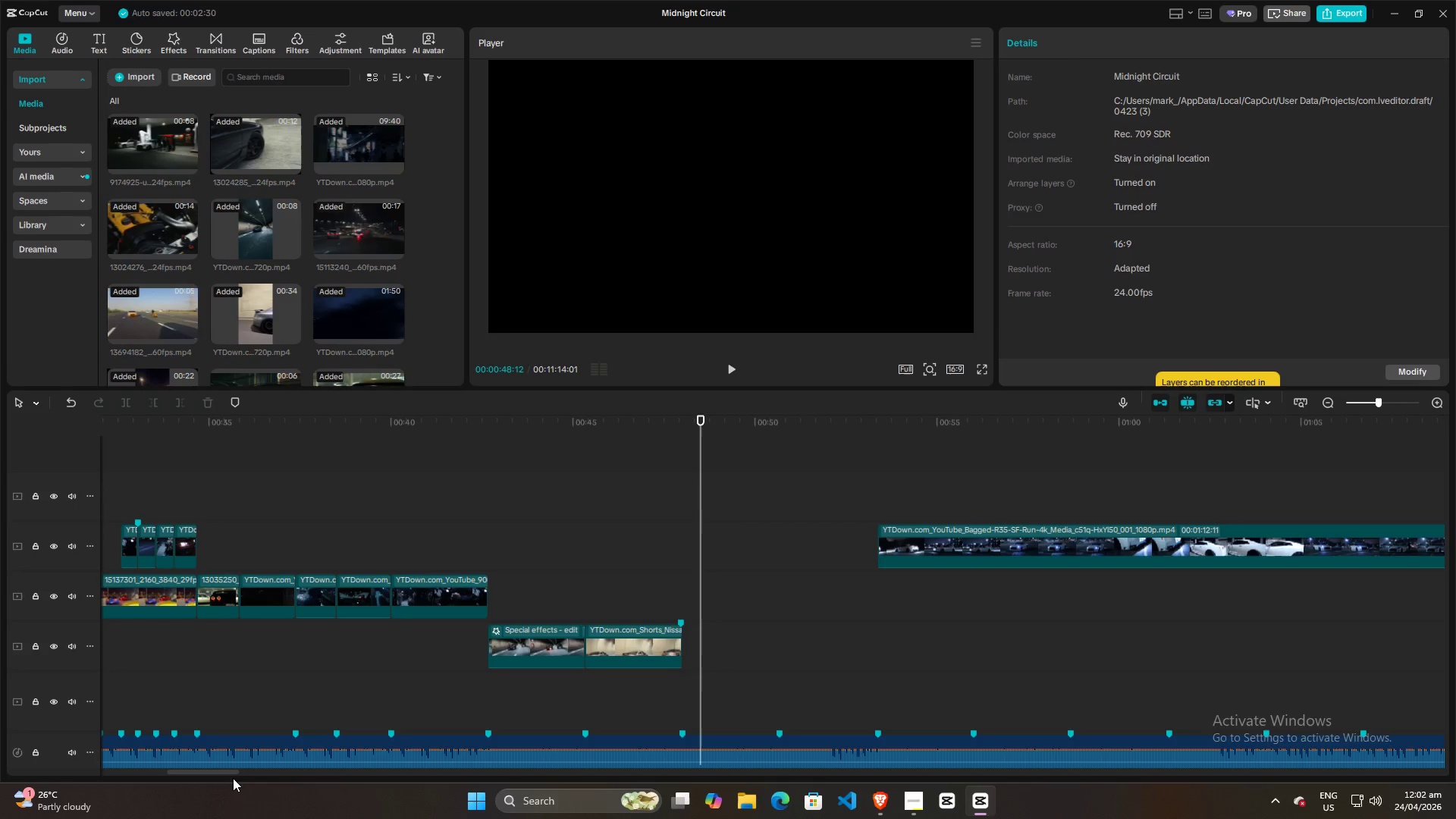 
left_click([253, 527])
 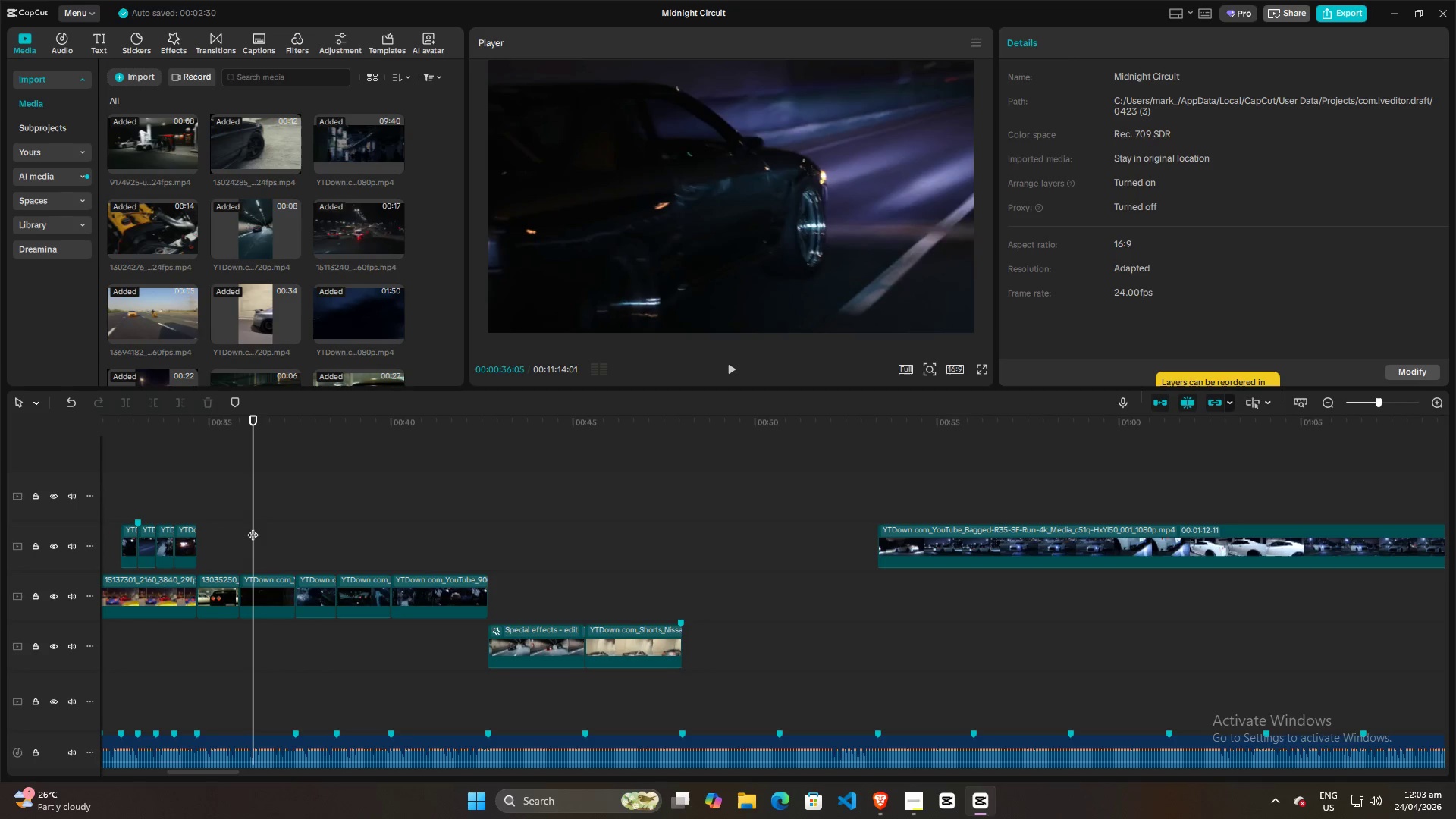 
wait(22.38)
 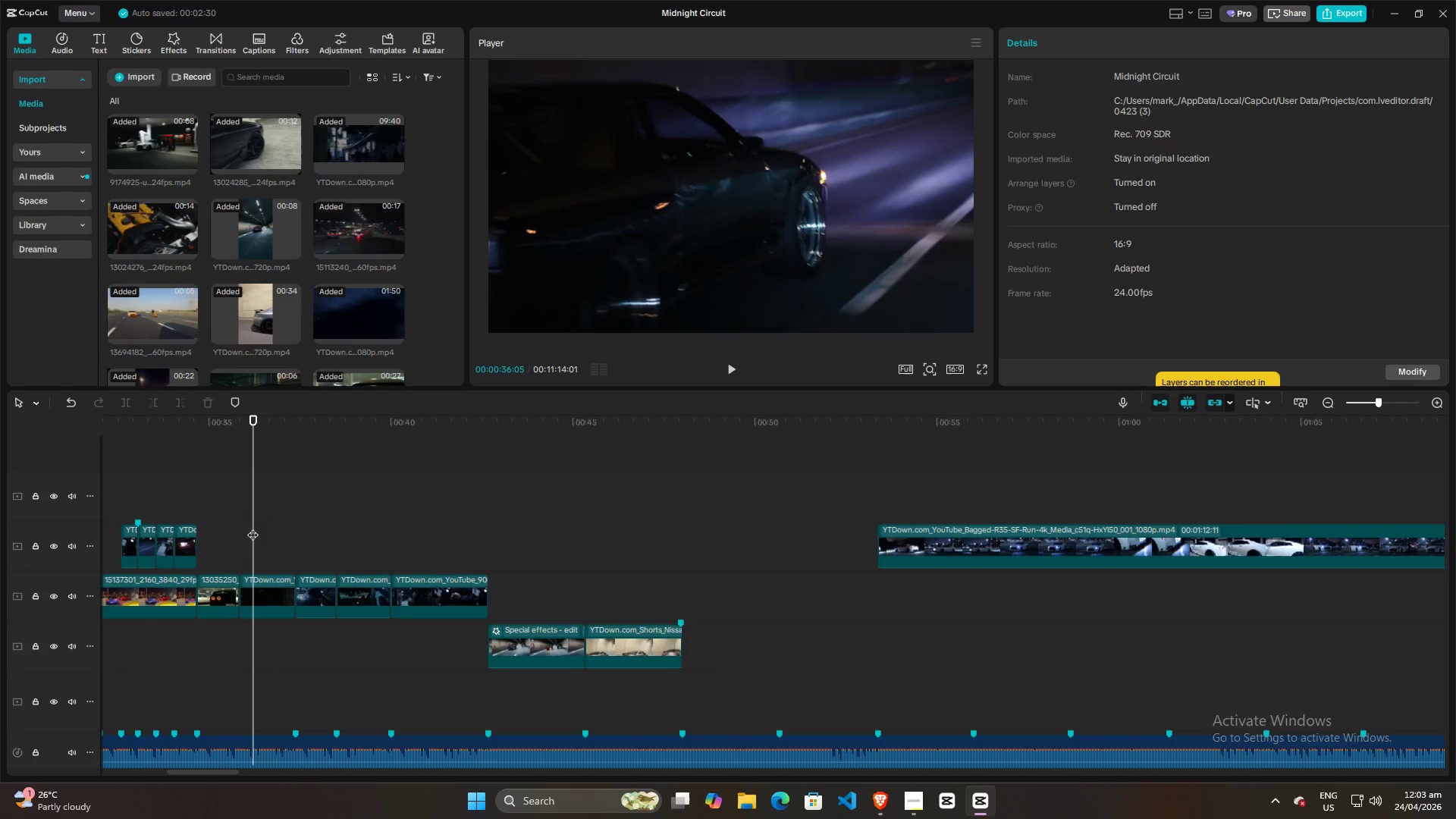 
left_click([126, 477])
 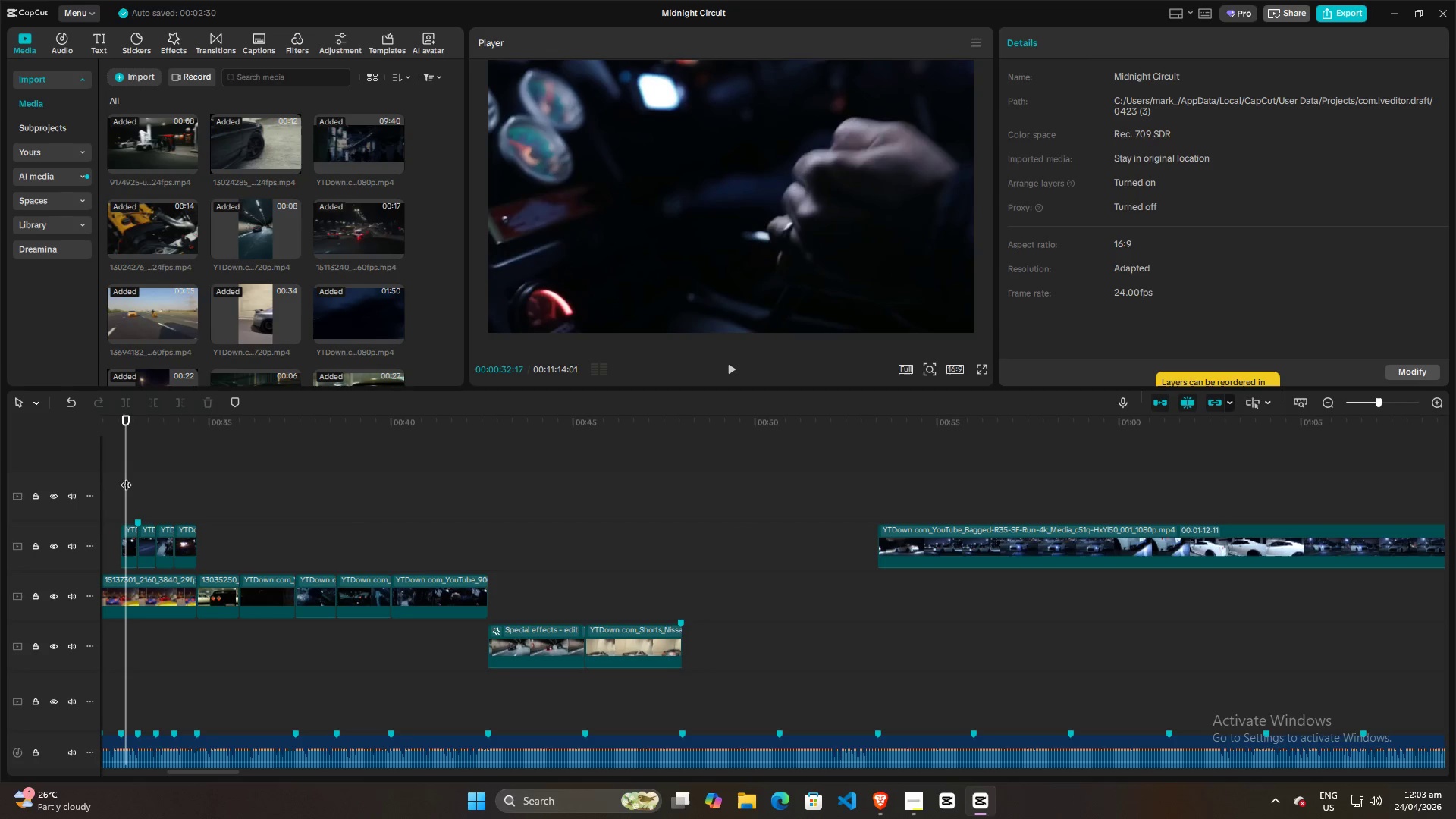 
wait(6.39)
 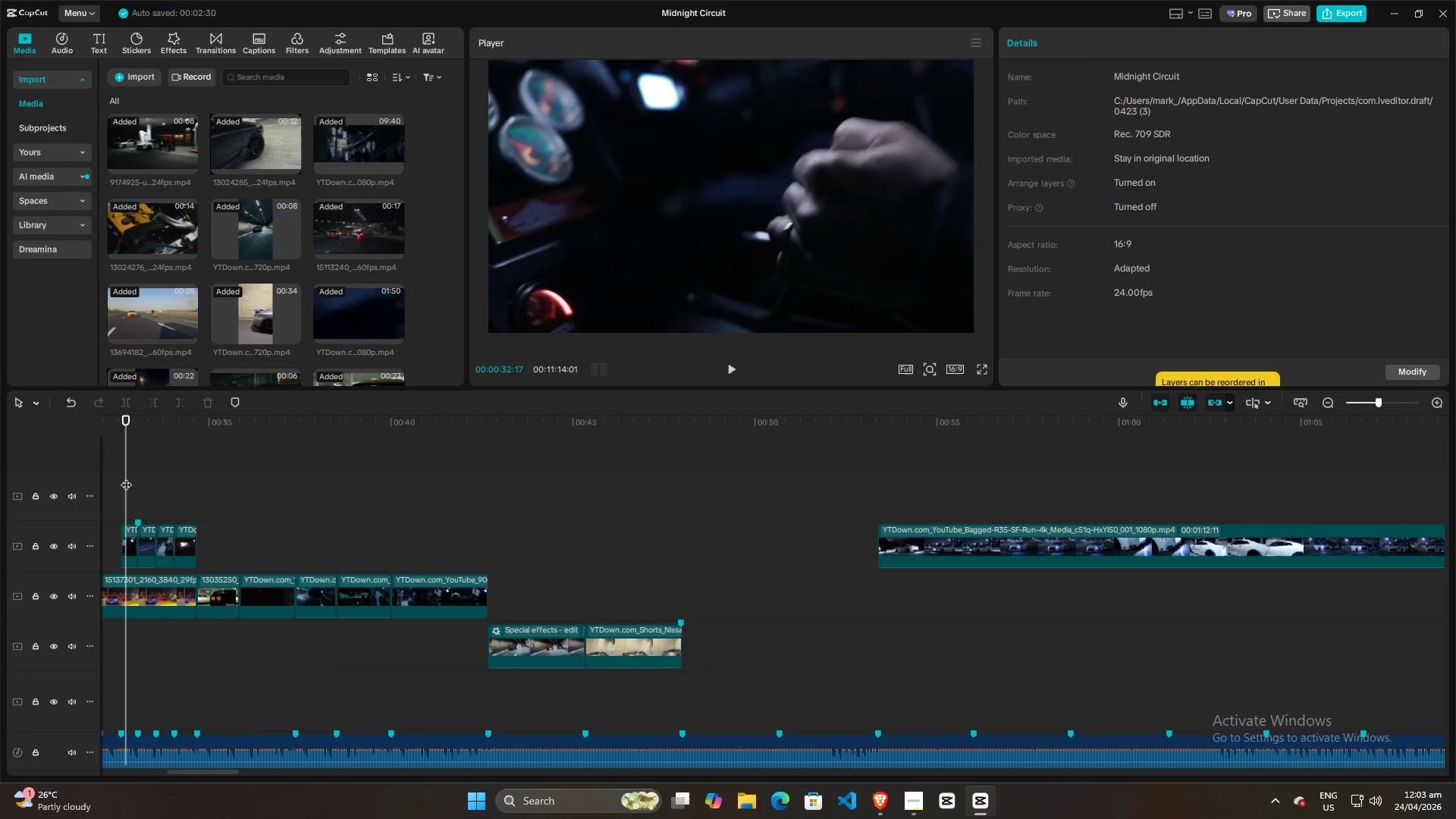 
key(Space)
 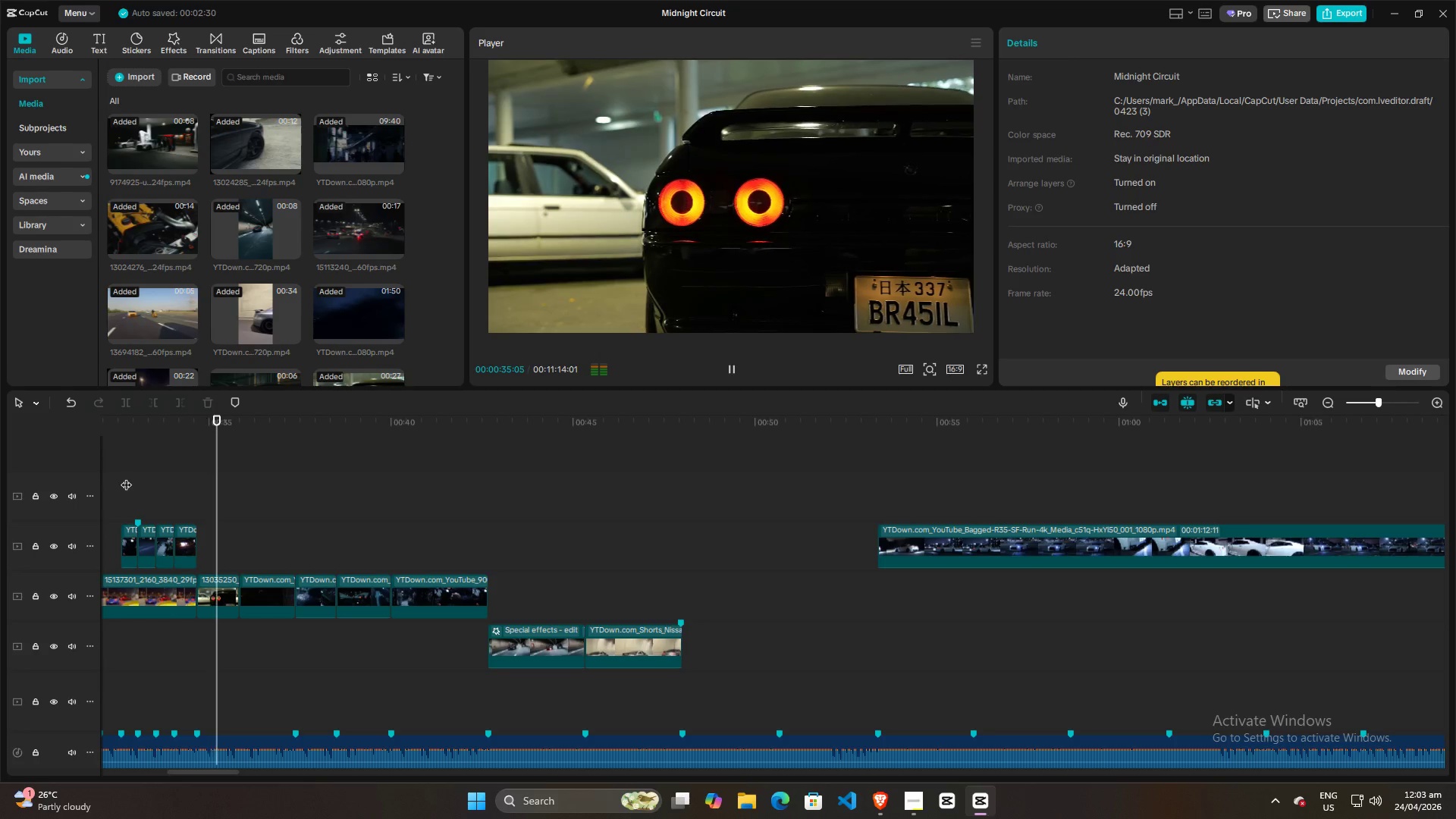 
key(Space)
 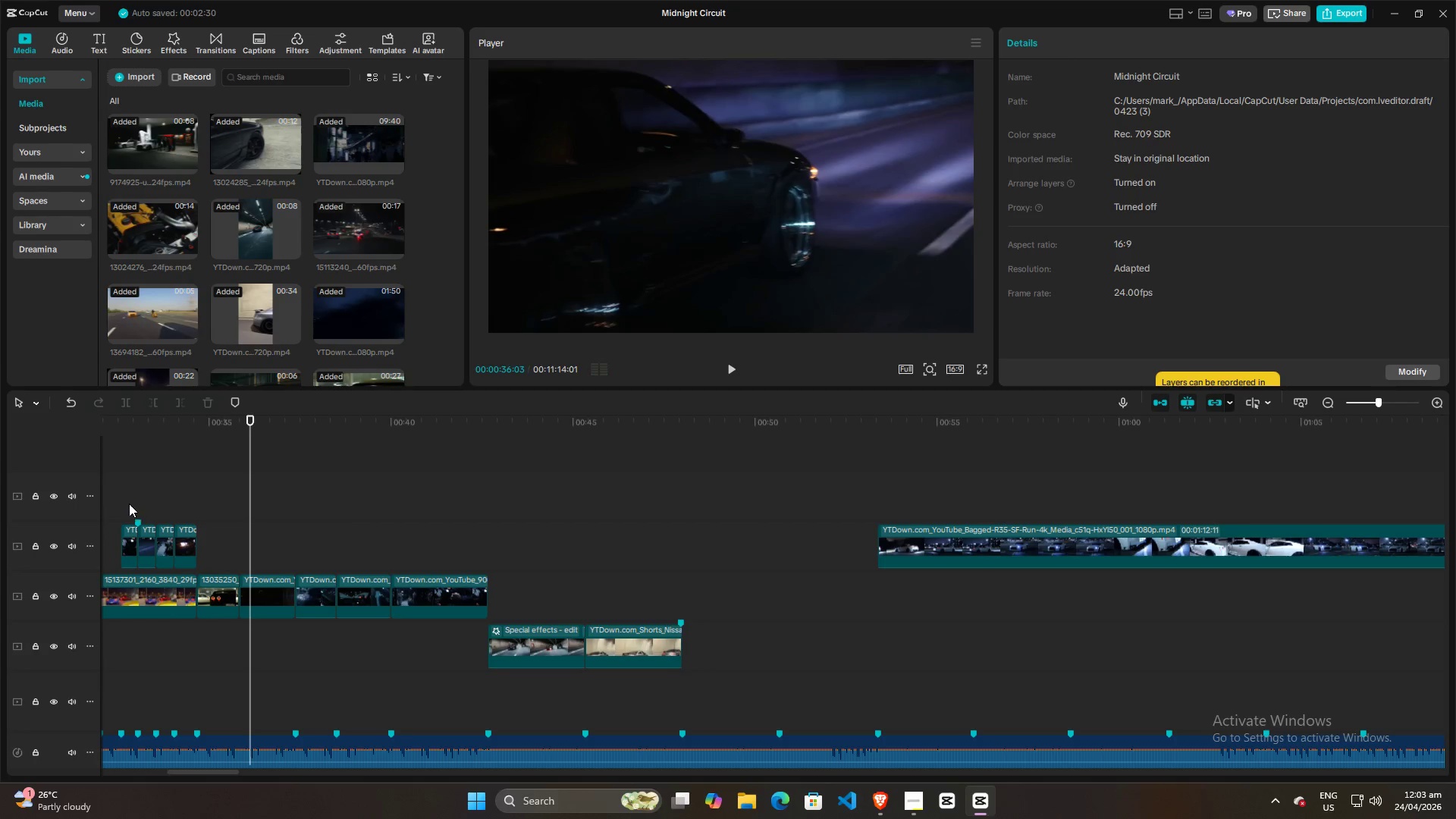 
left_click([118, 500])
 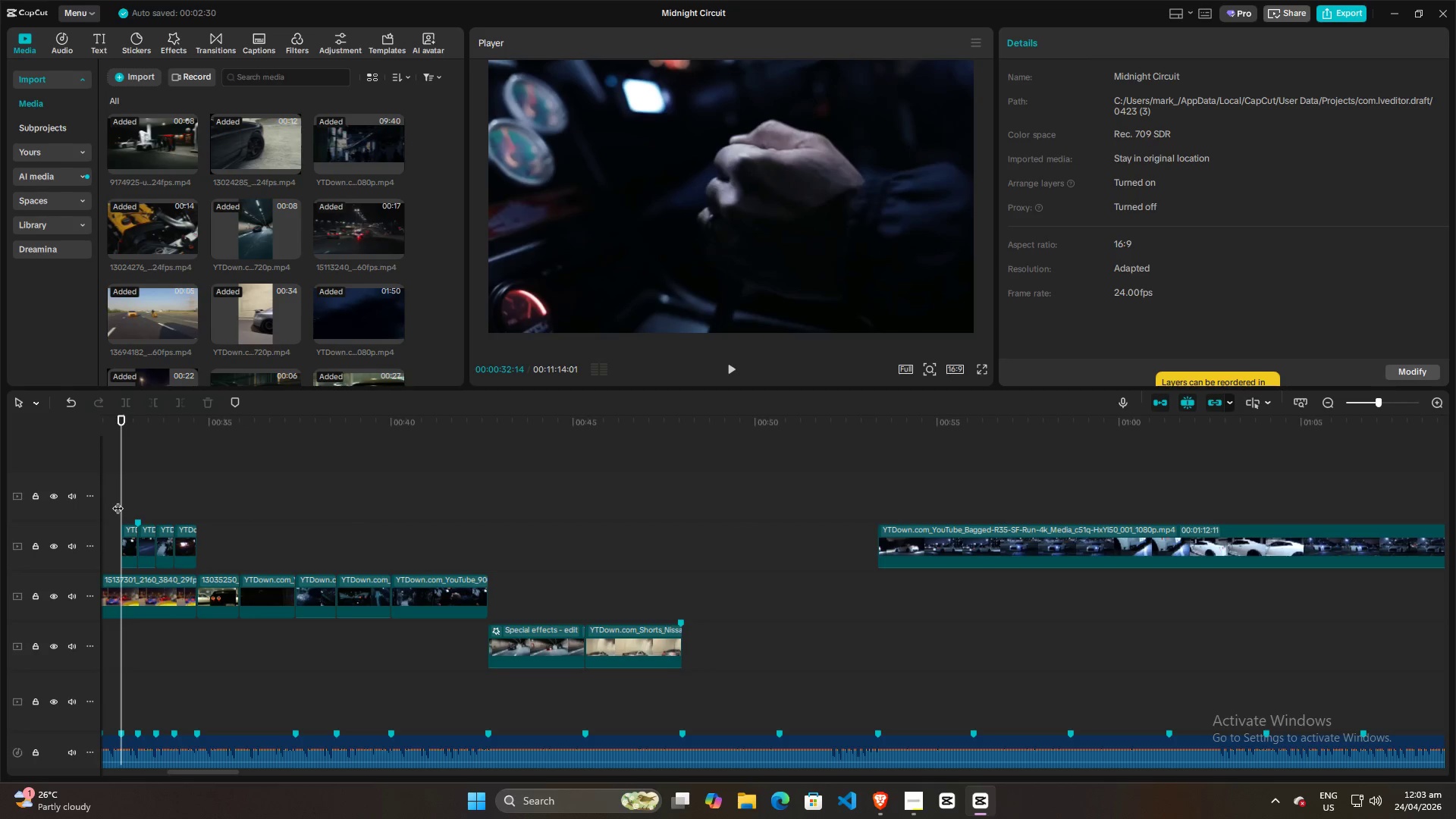 
left_click_drag(start_coordinate=[118, 500], to_coordinate=[626, 554])
 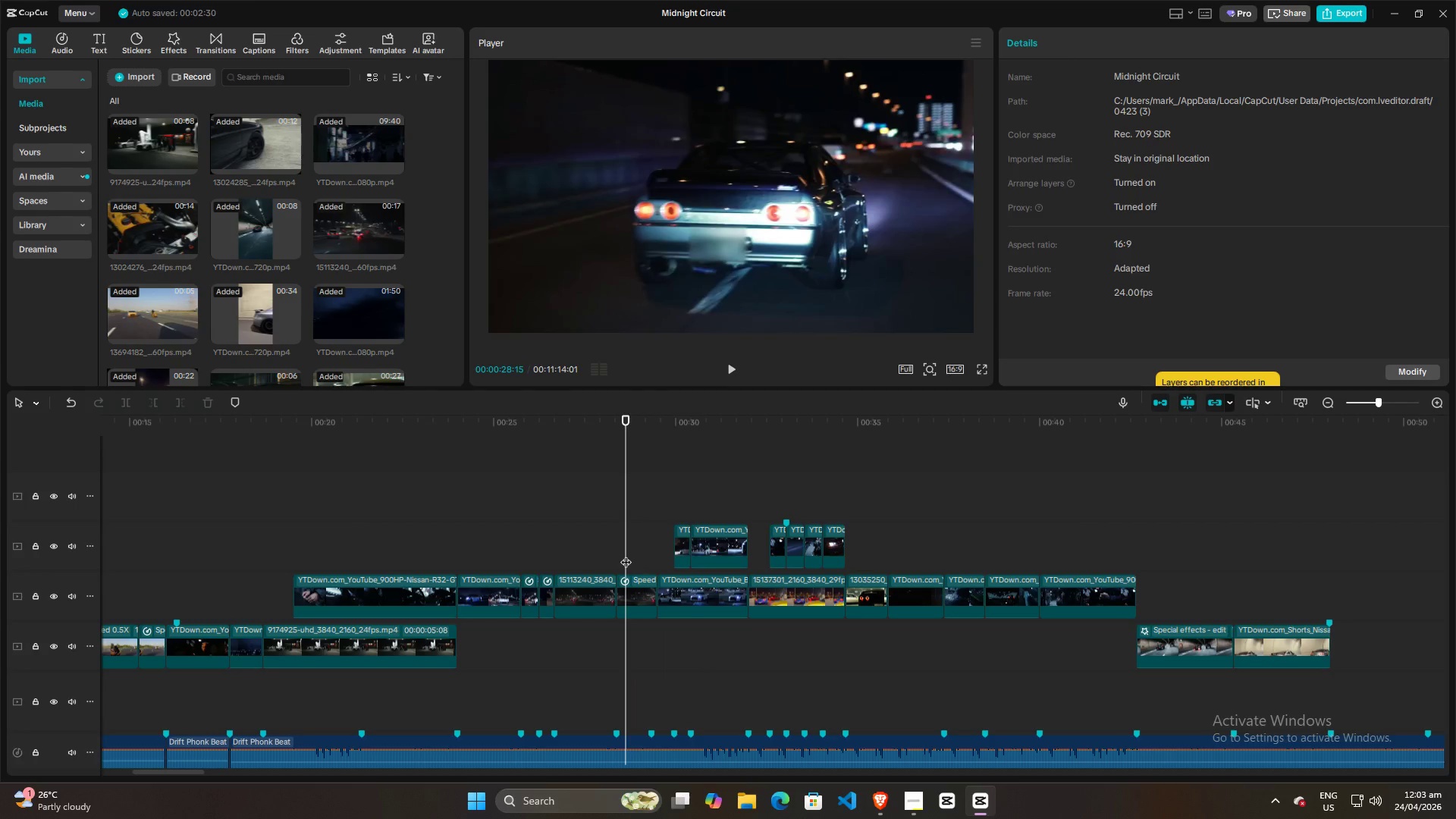 
key(Space)
 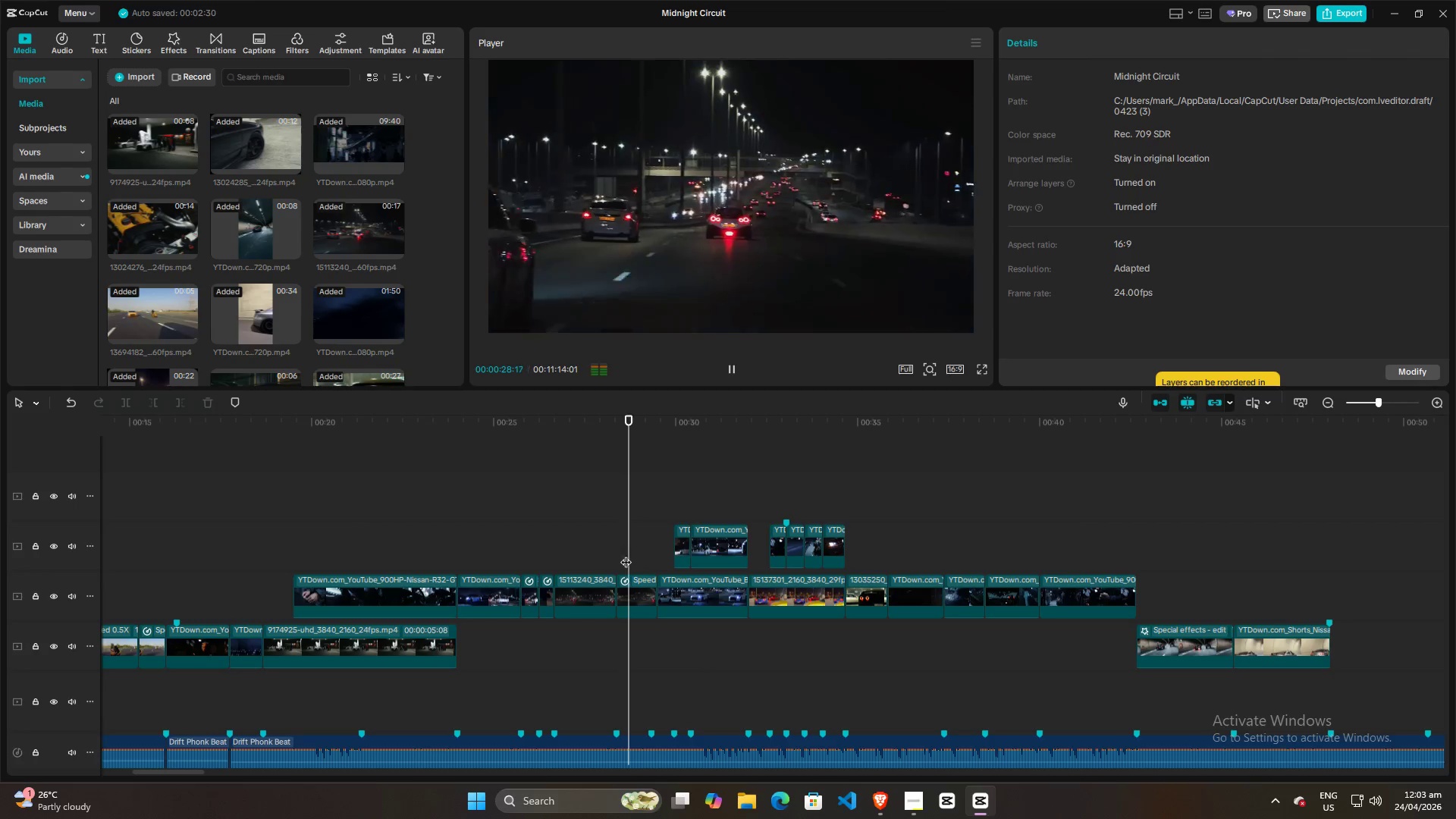 
key(Space)
 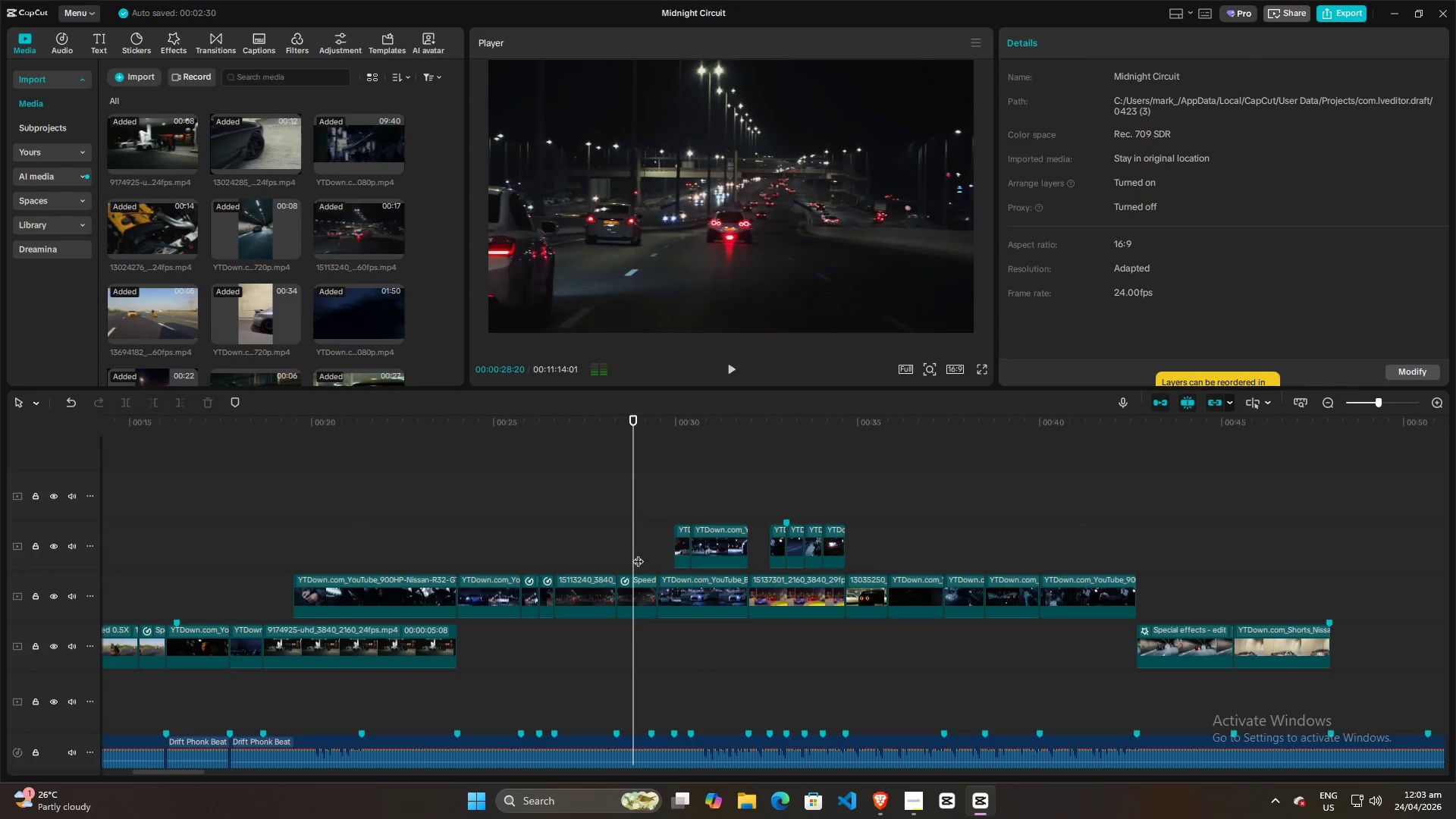 
key(Space)
 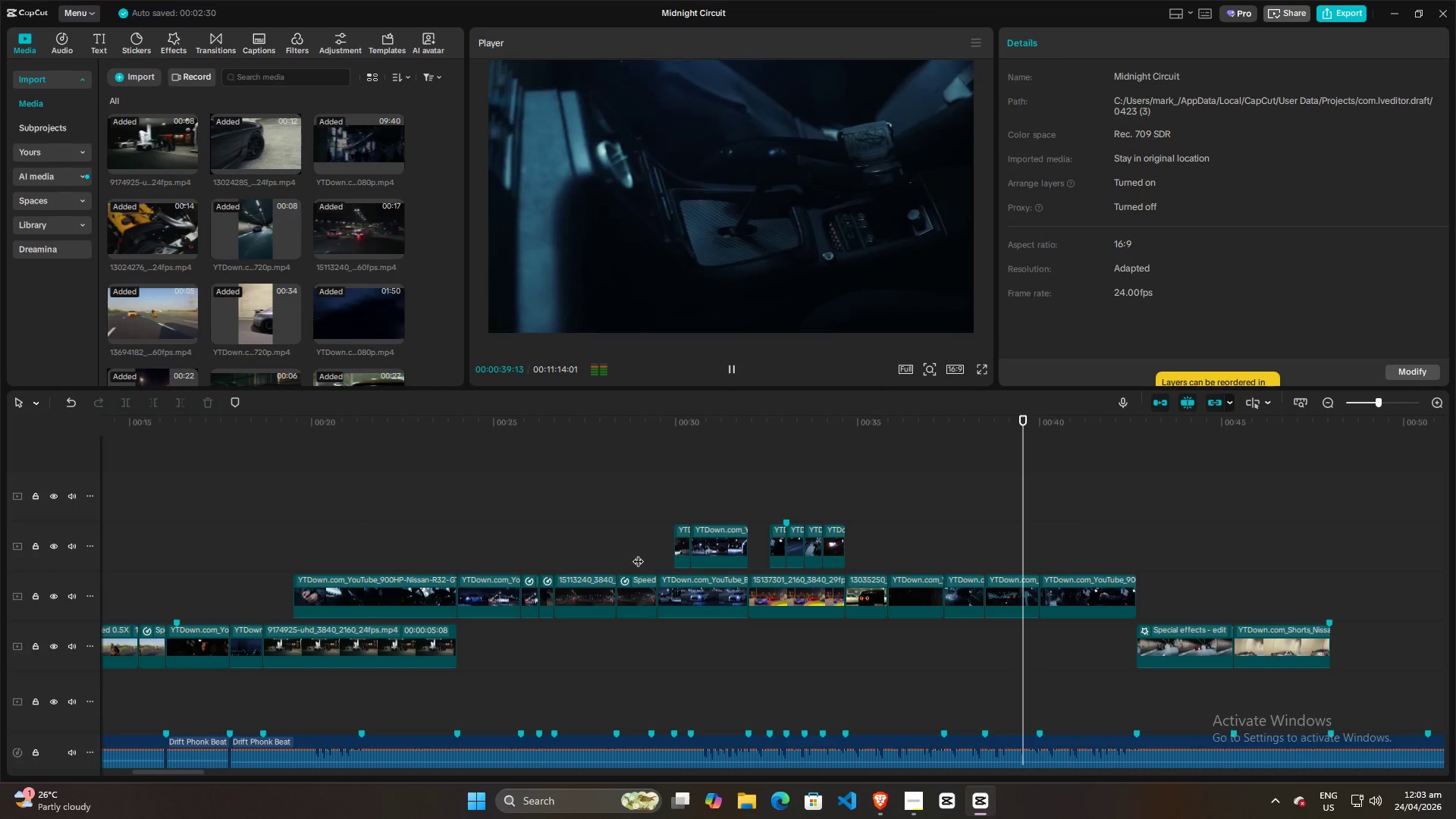 
wait(15.77)
 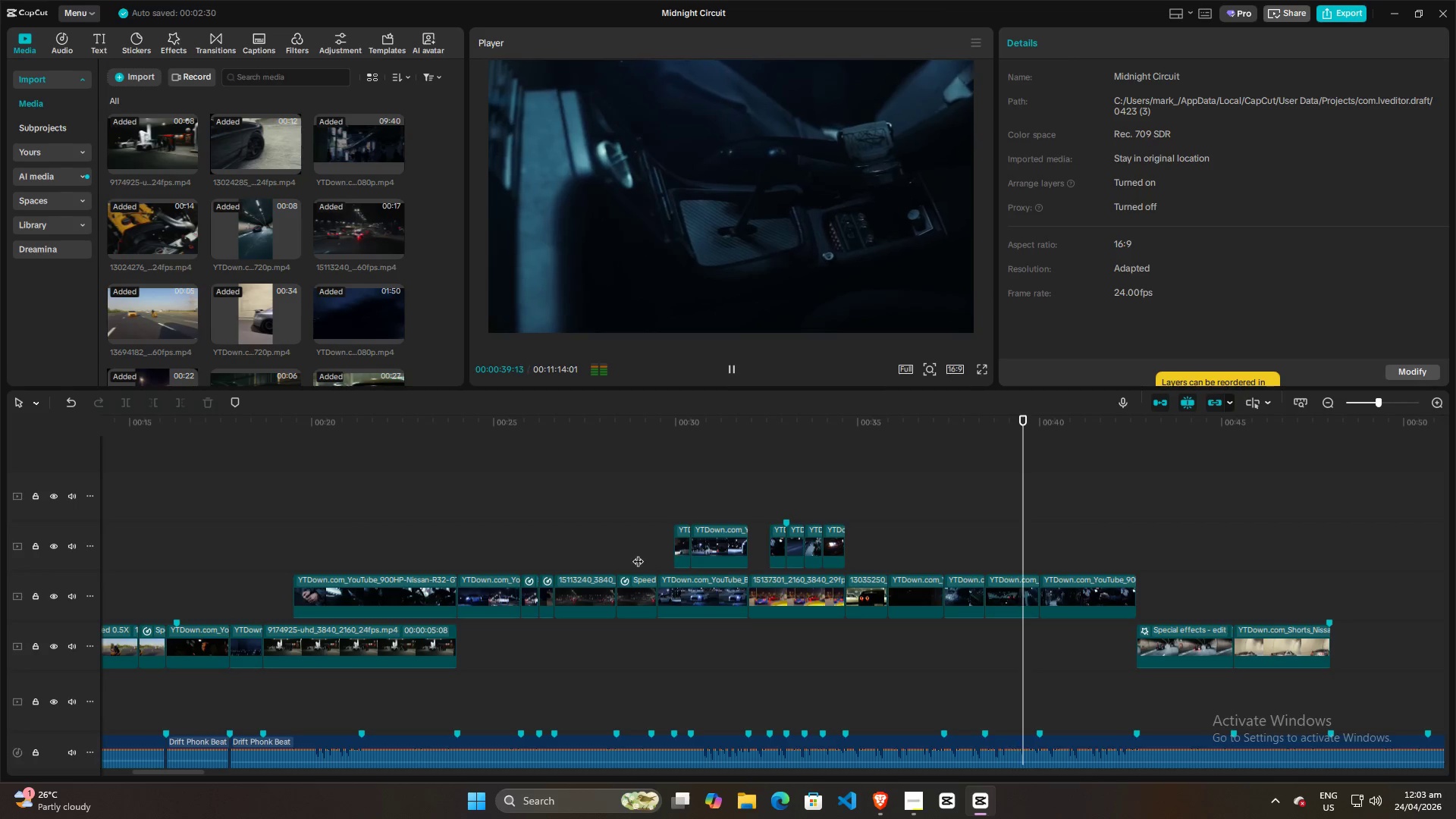 
key(Space)
 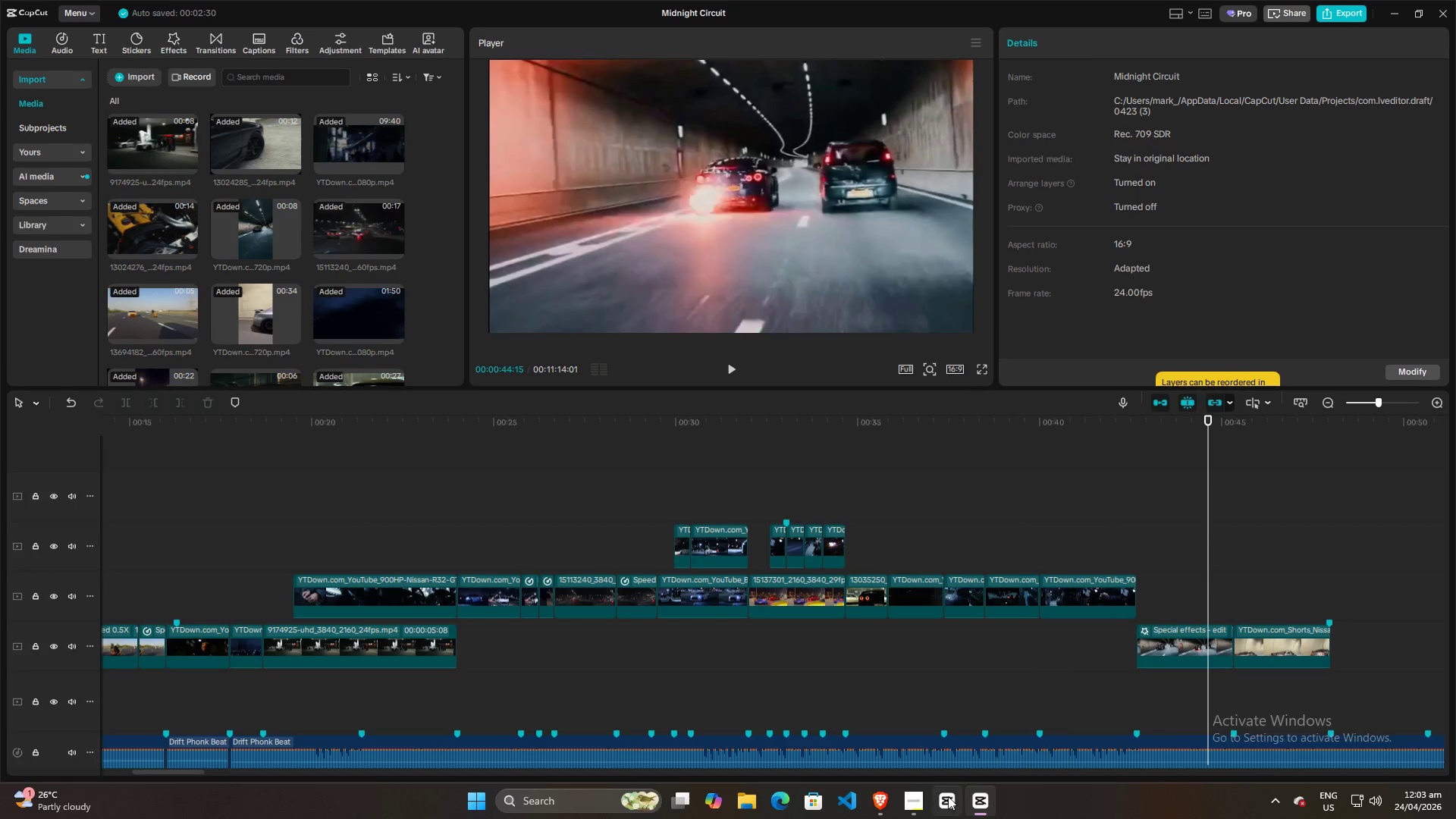 
left_click([915, 804])